 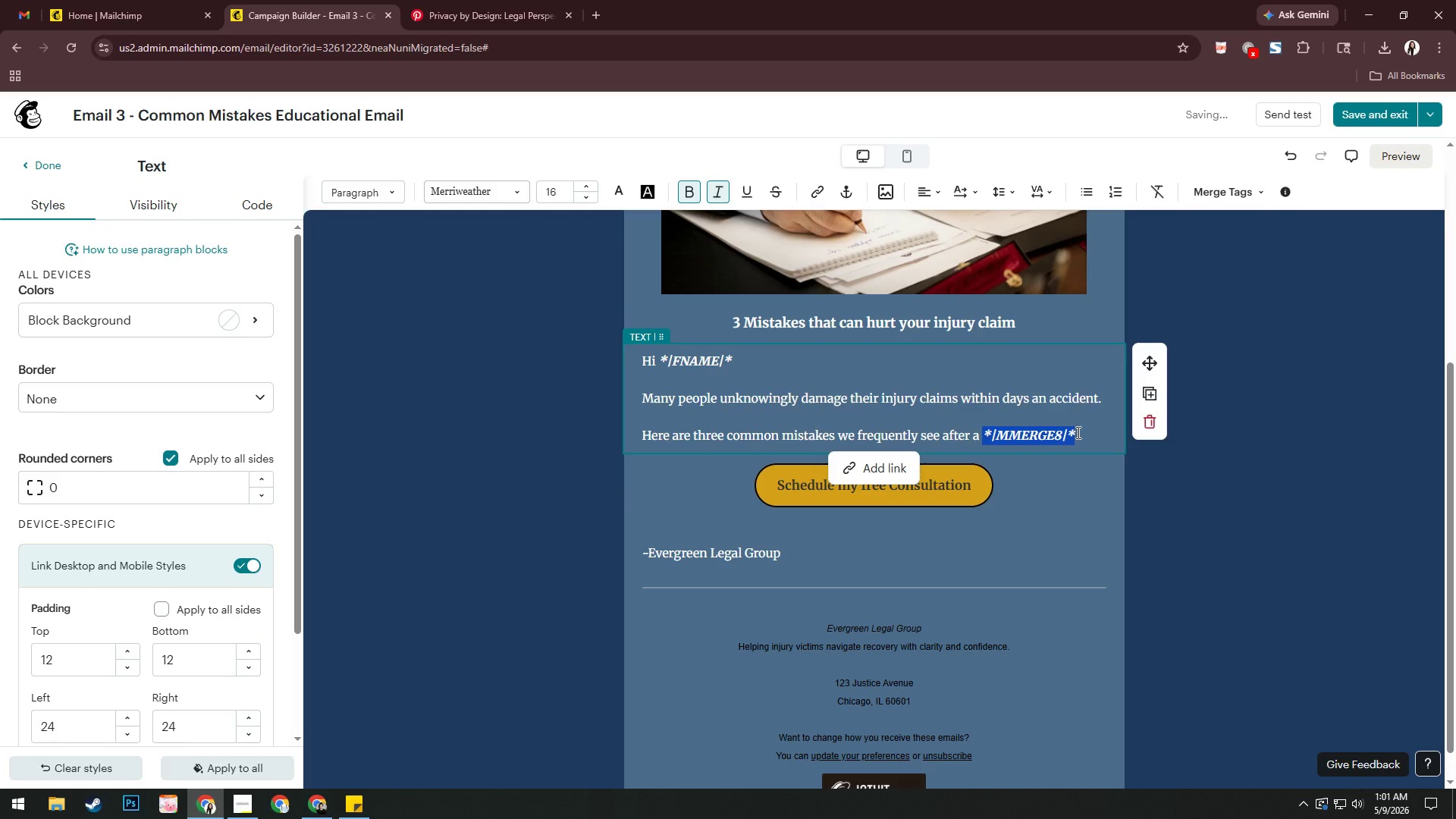 
left_click([1077, 432])
 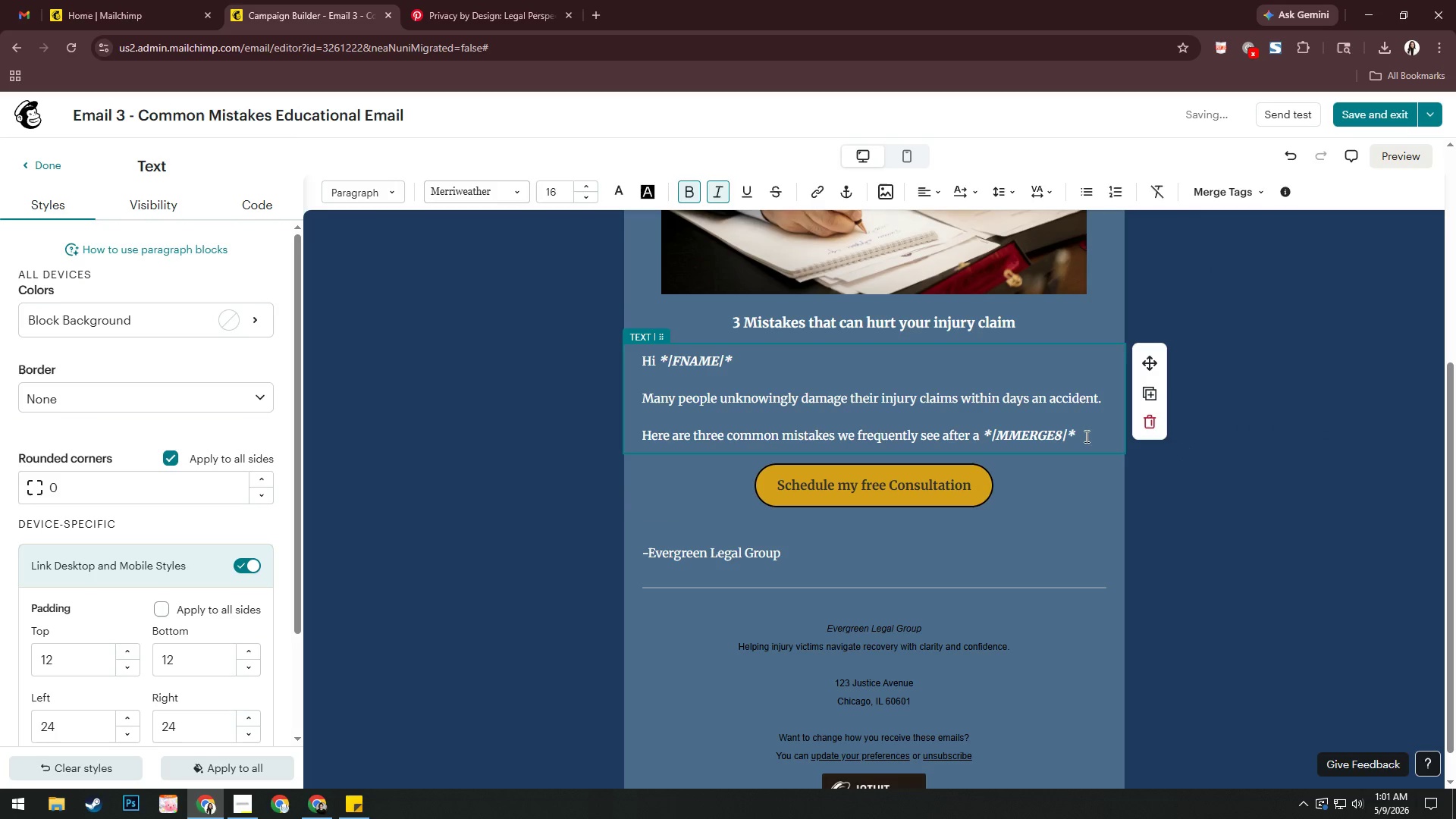 
key(Space)
 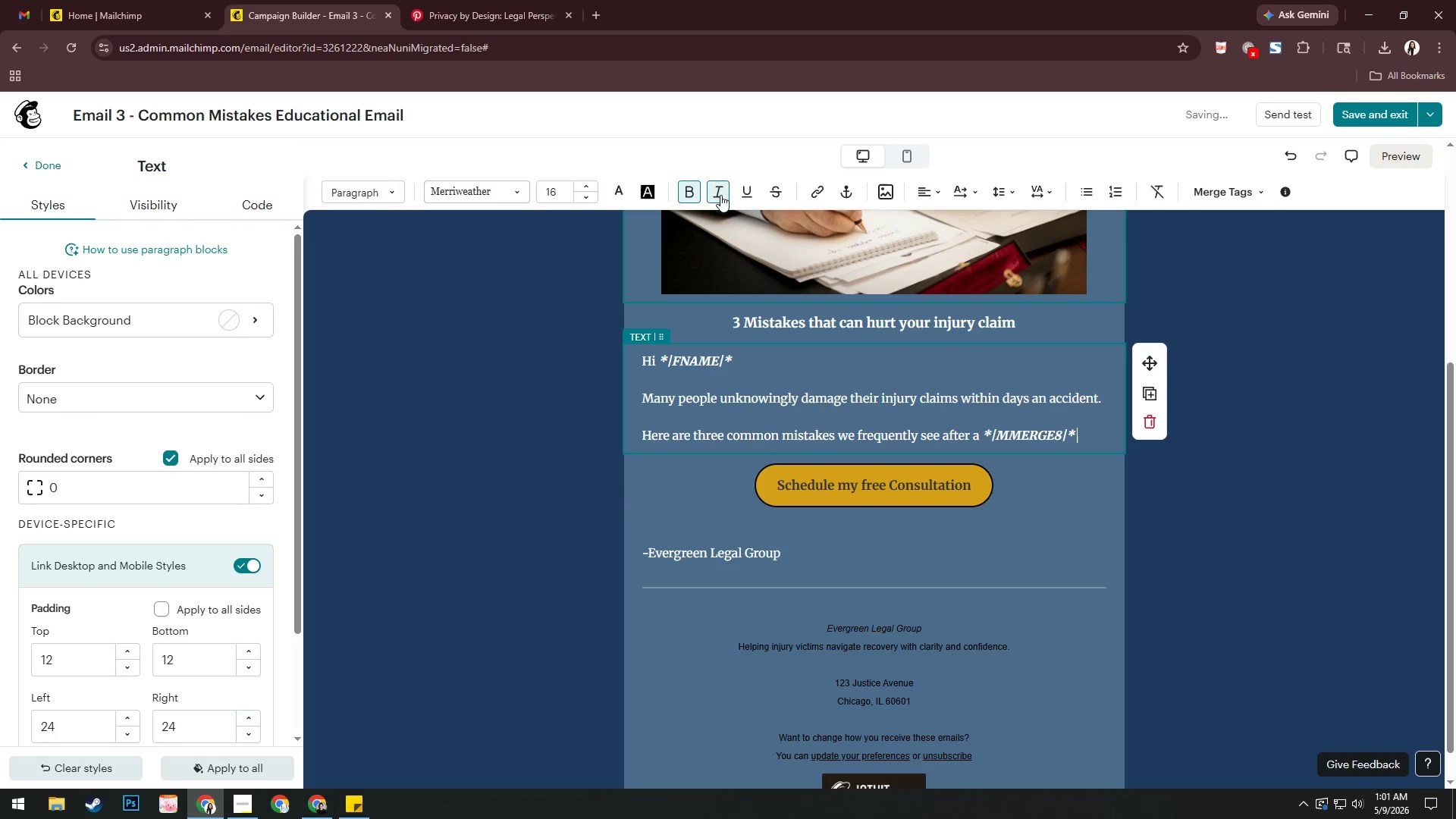 
double_click([693, 199])
 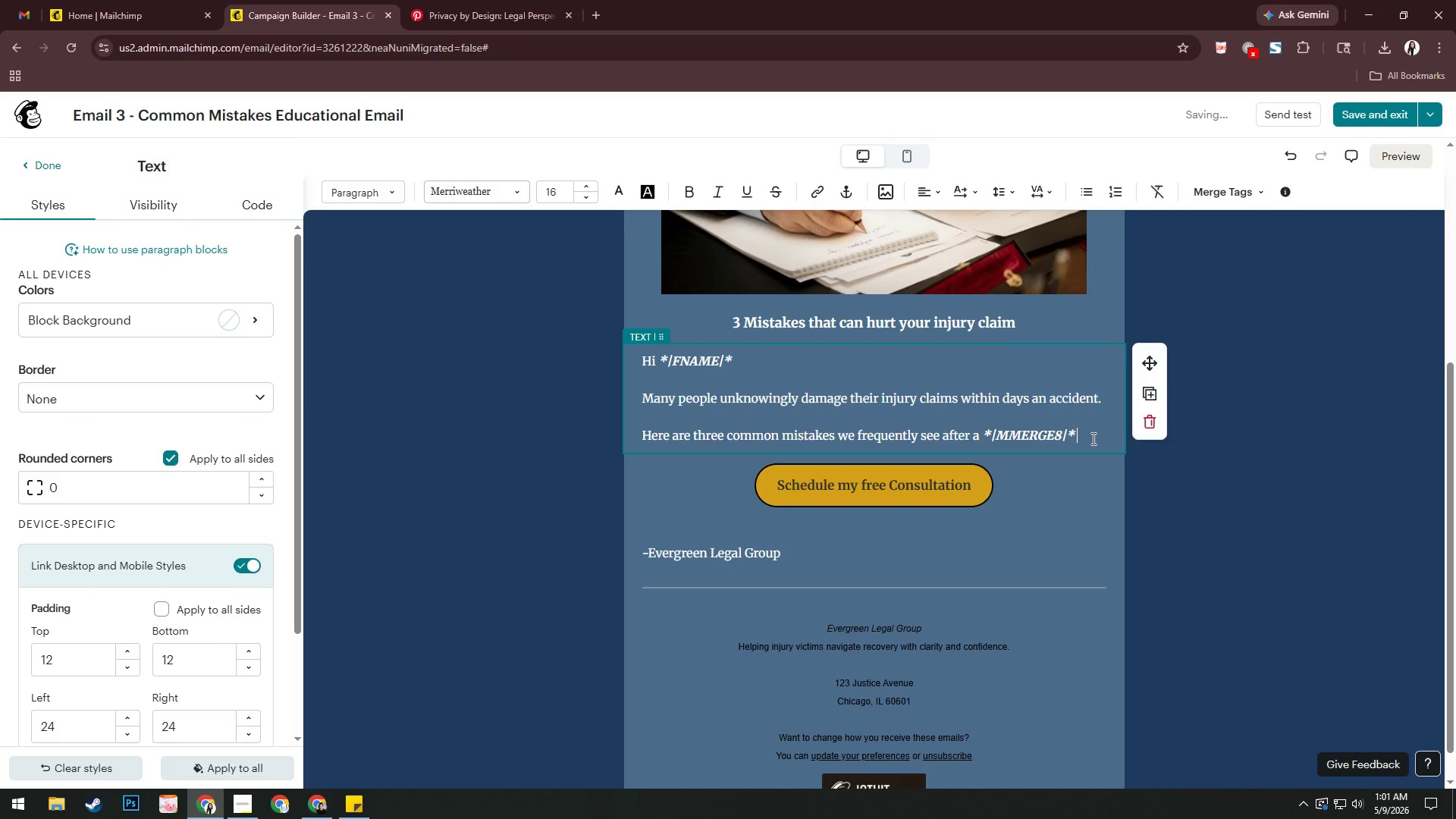 
type(injury.)
 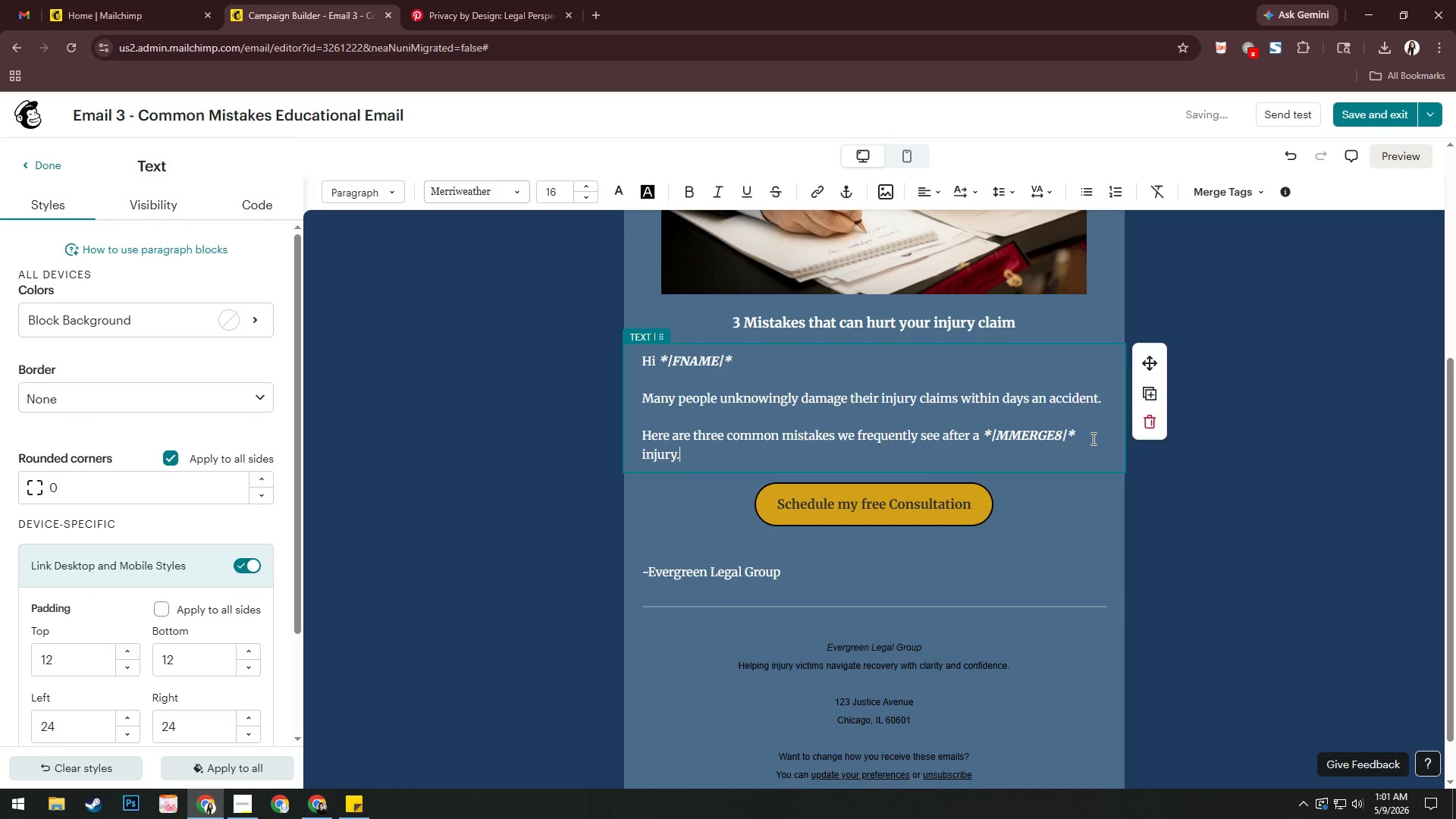 
key(Enter)
 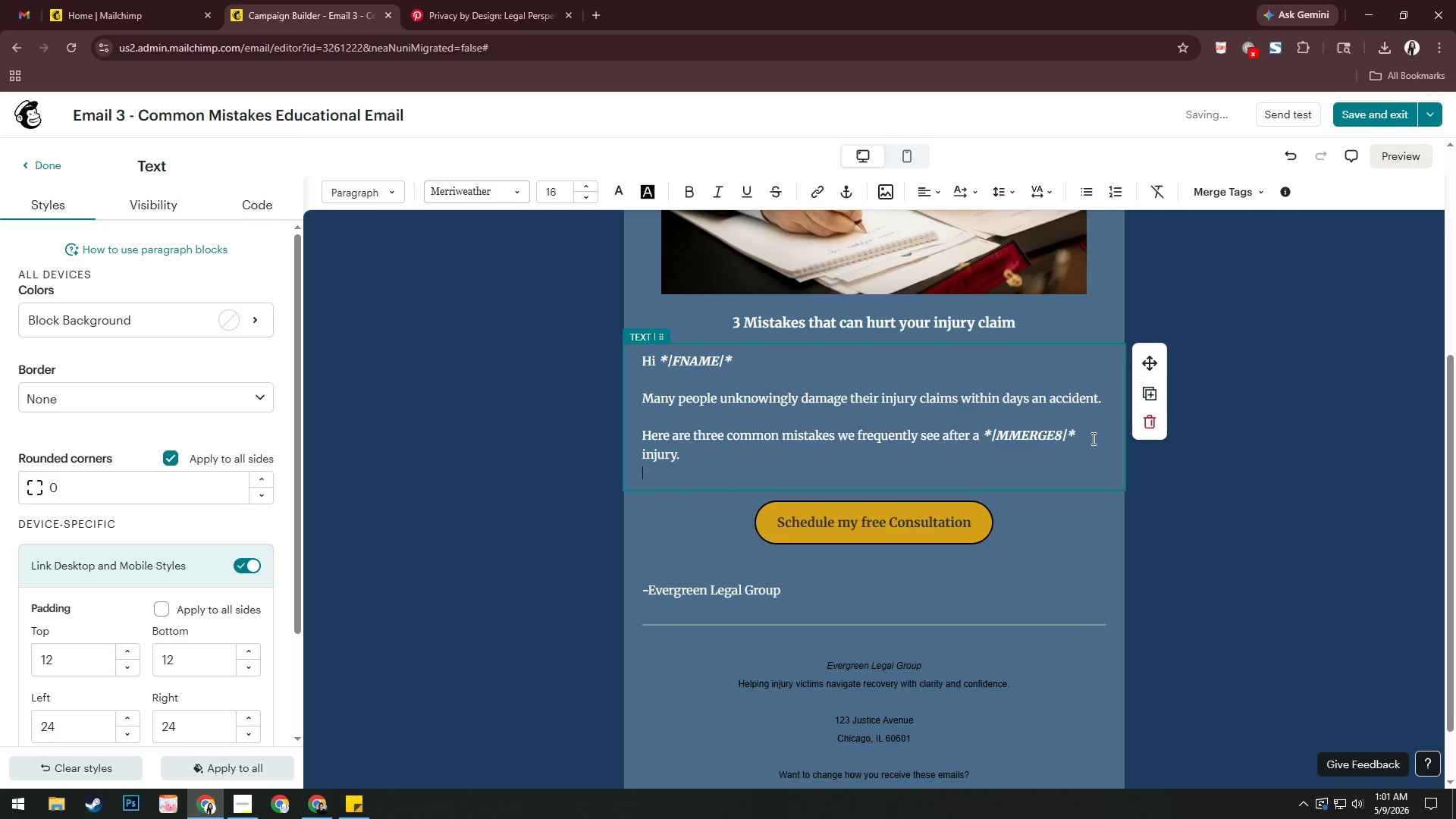 
key(Enter)
 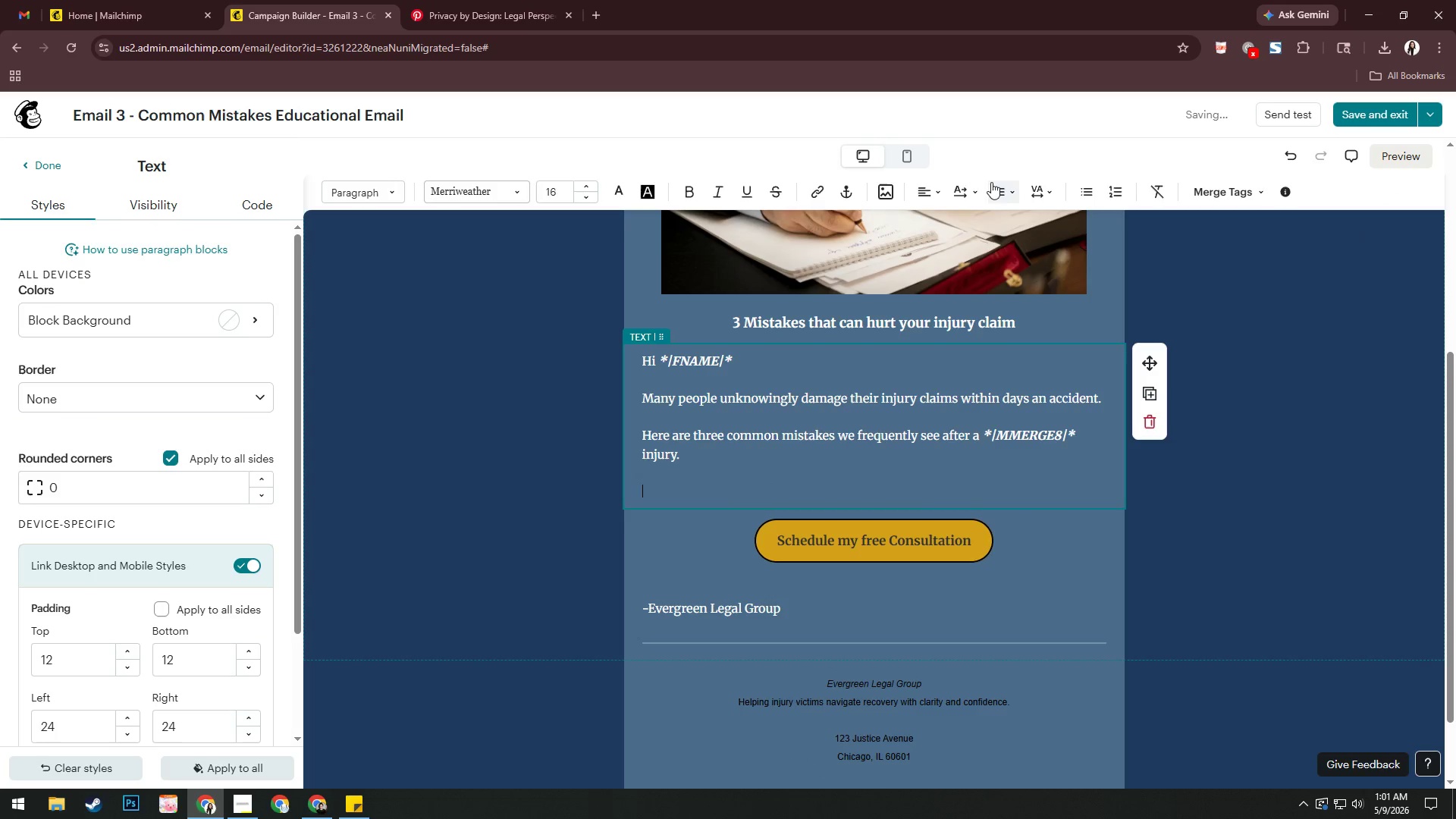 
left_click([1112, 193])
 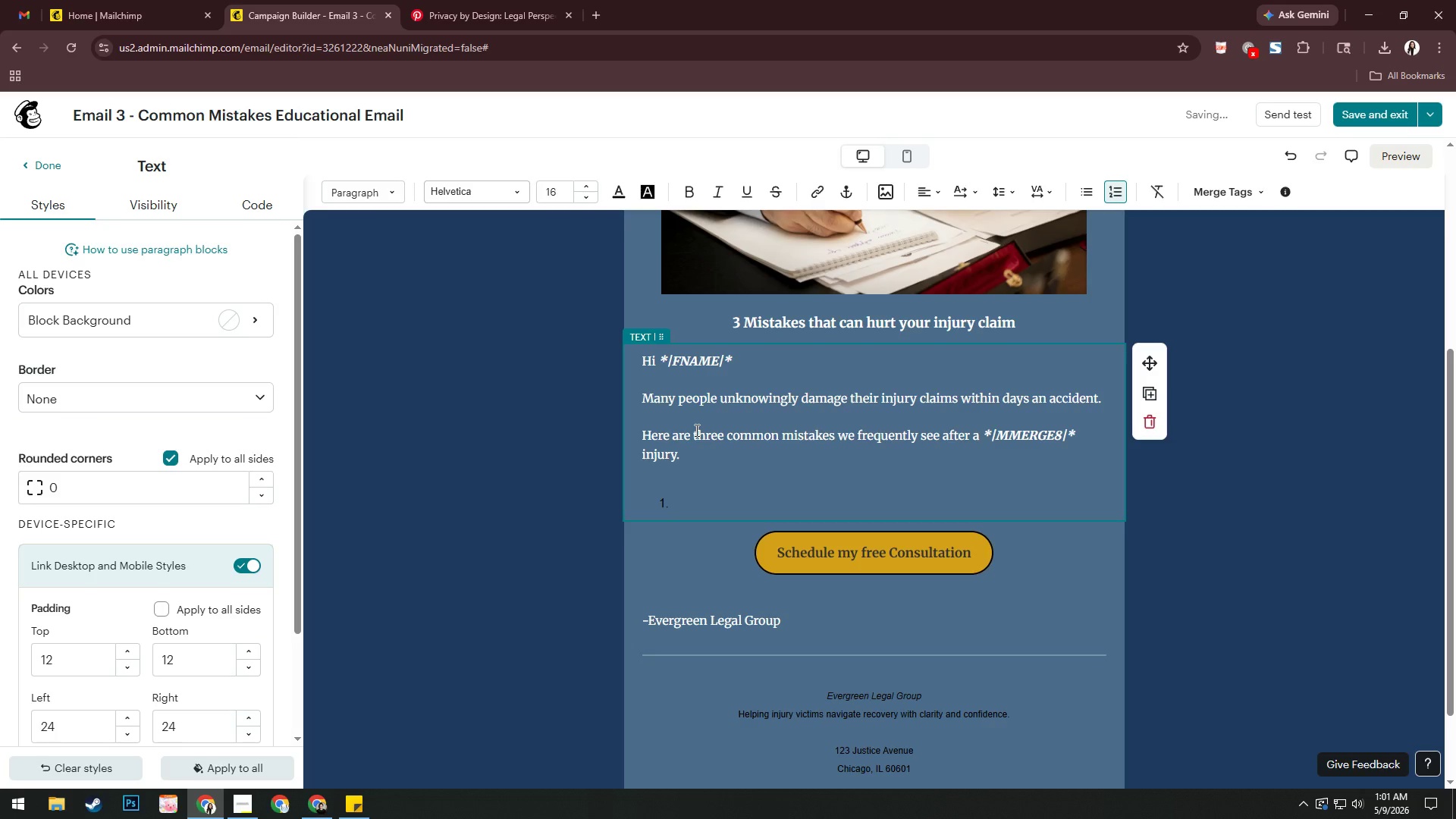 
key(Control+A)
 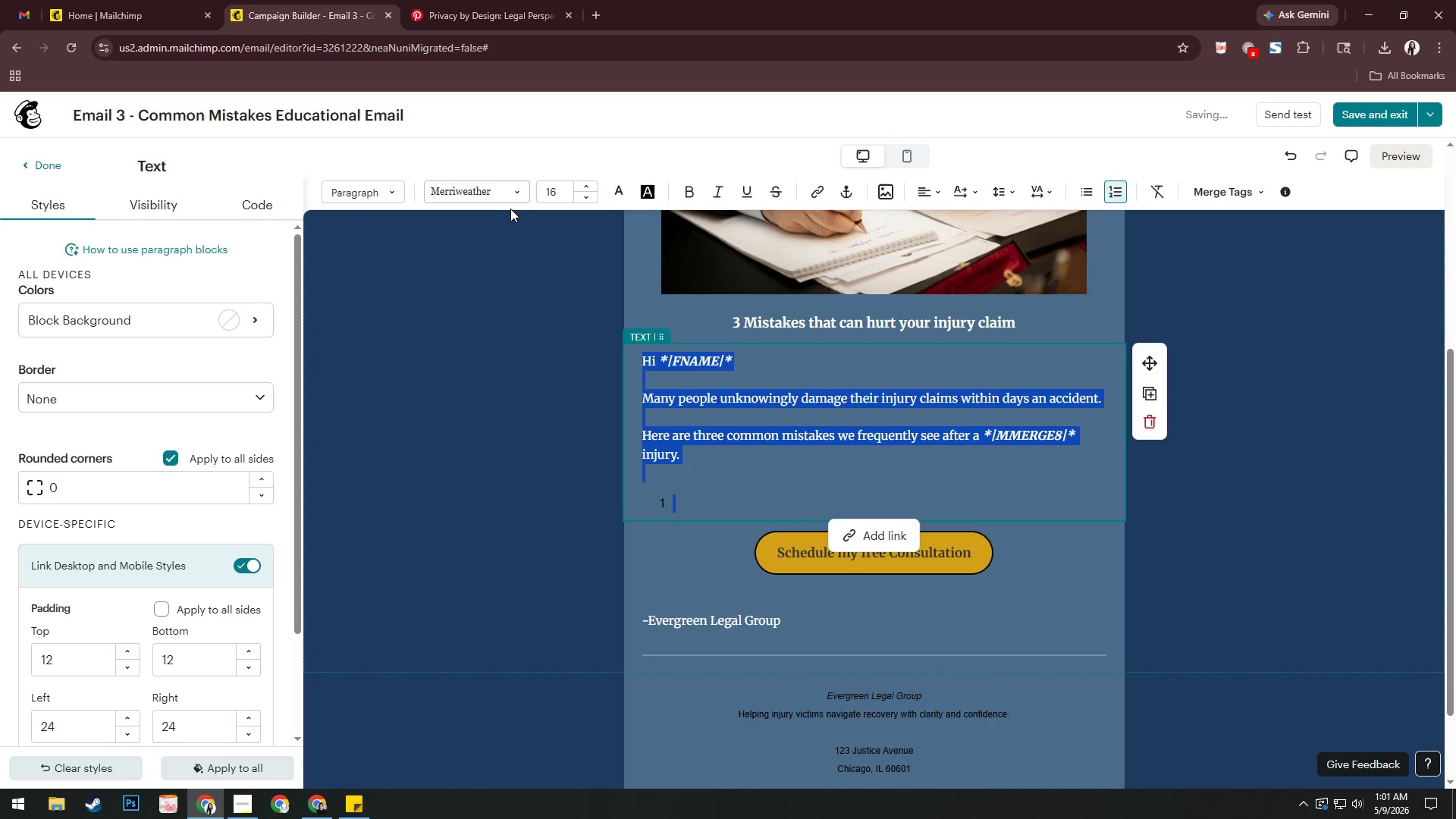 
left_click([497, 194])
 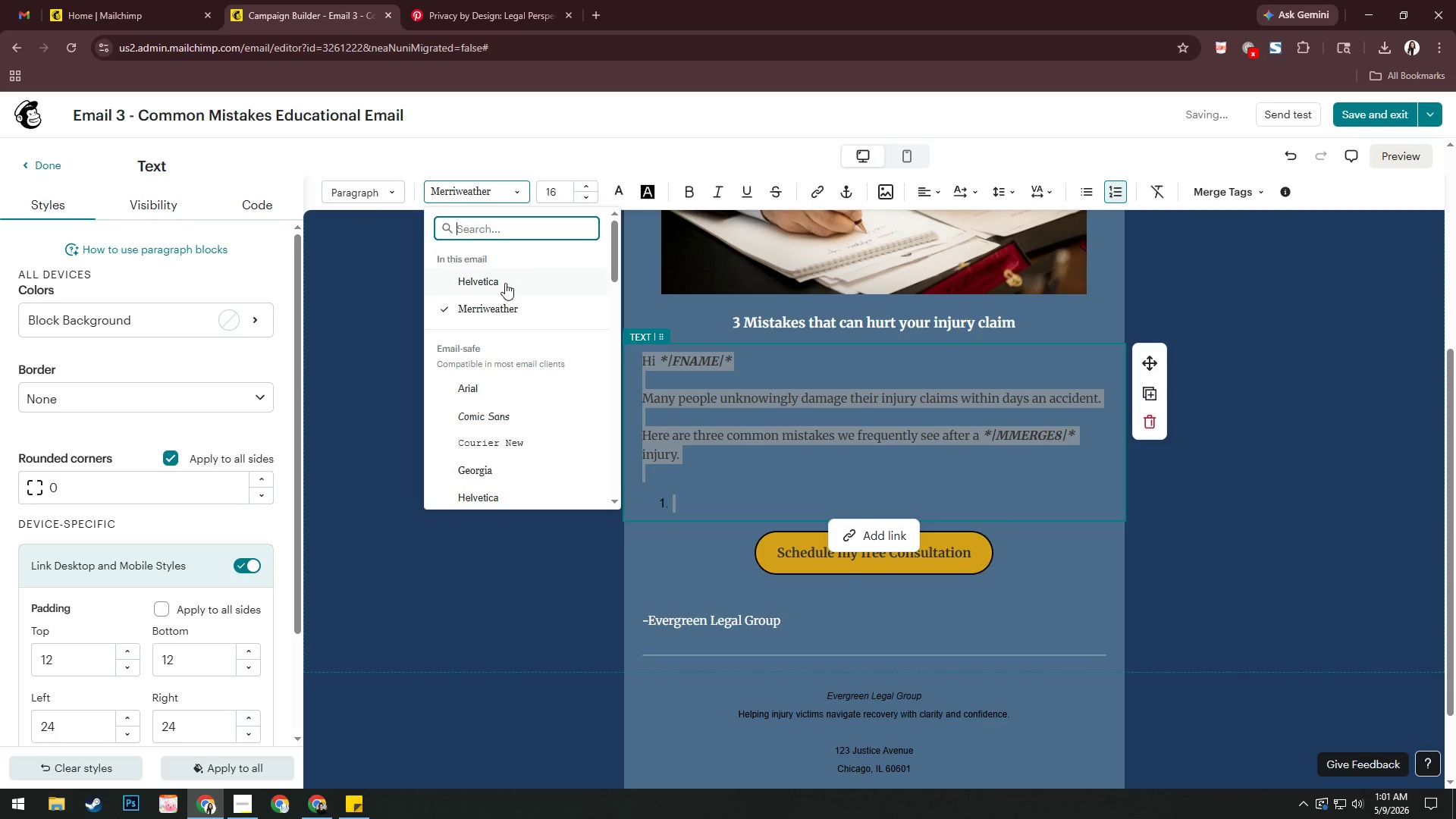 
double_click([505, 282])
 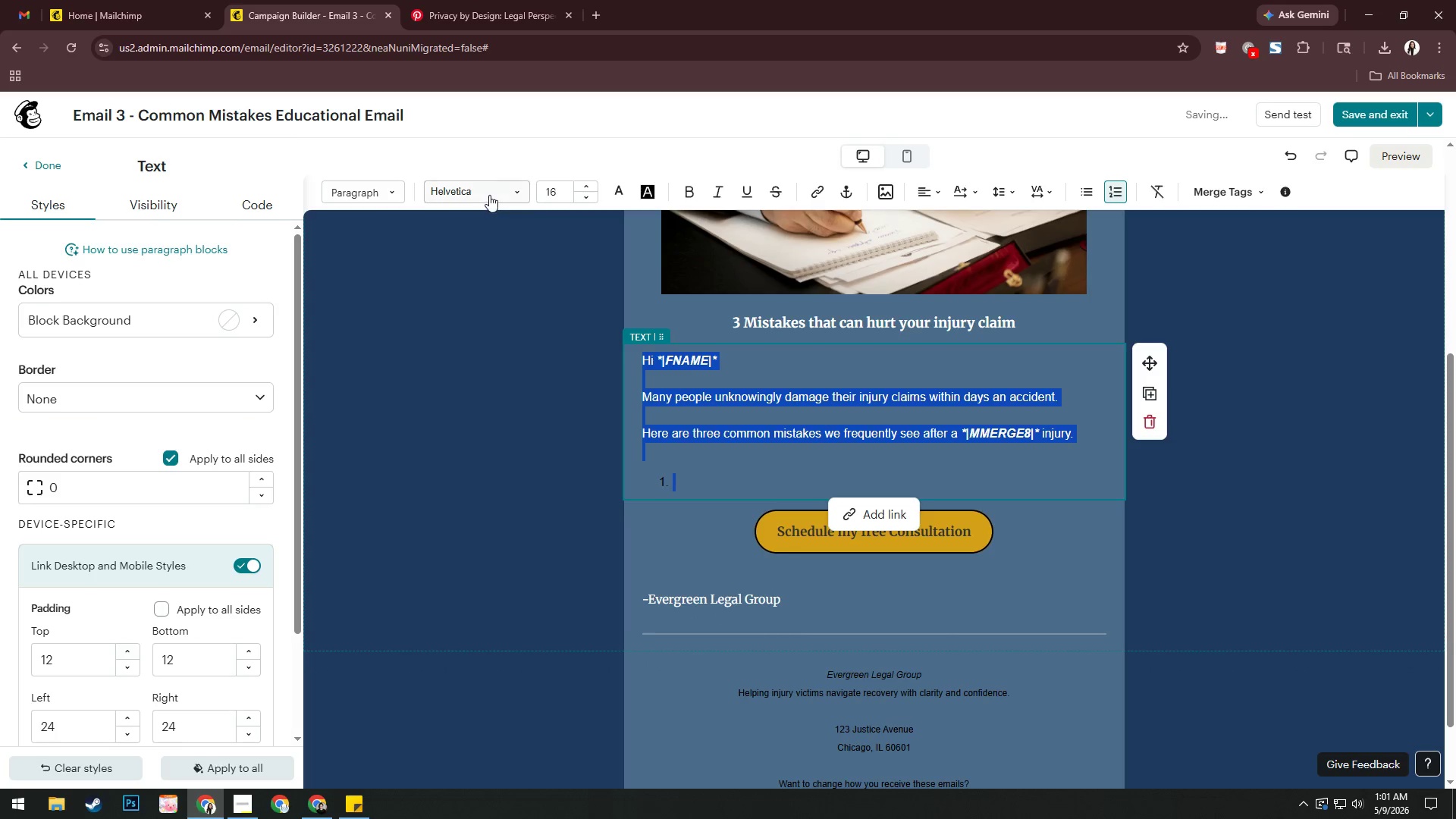 
left_click([489, 194])
 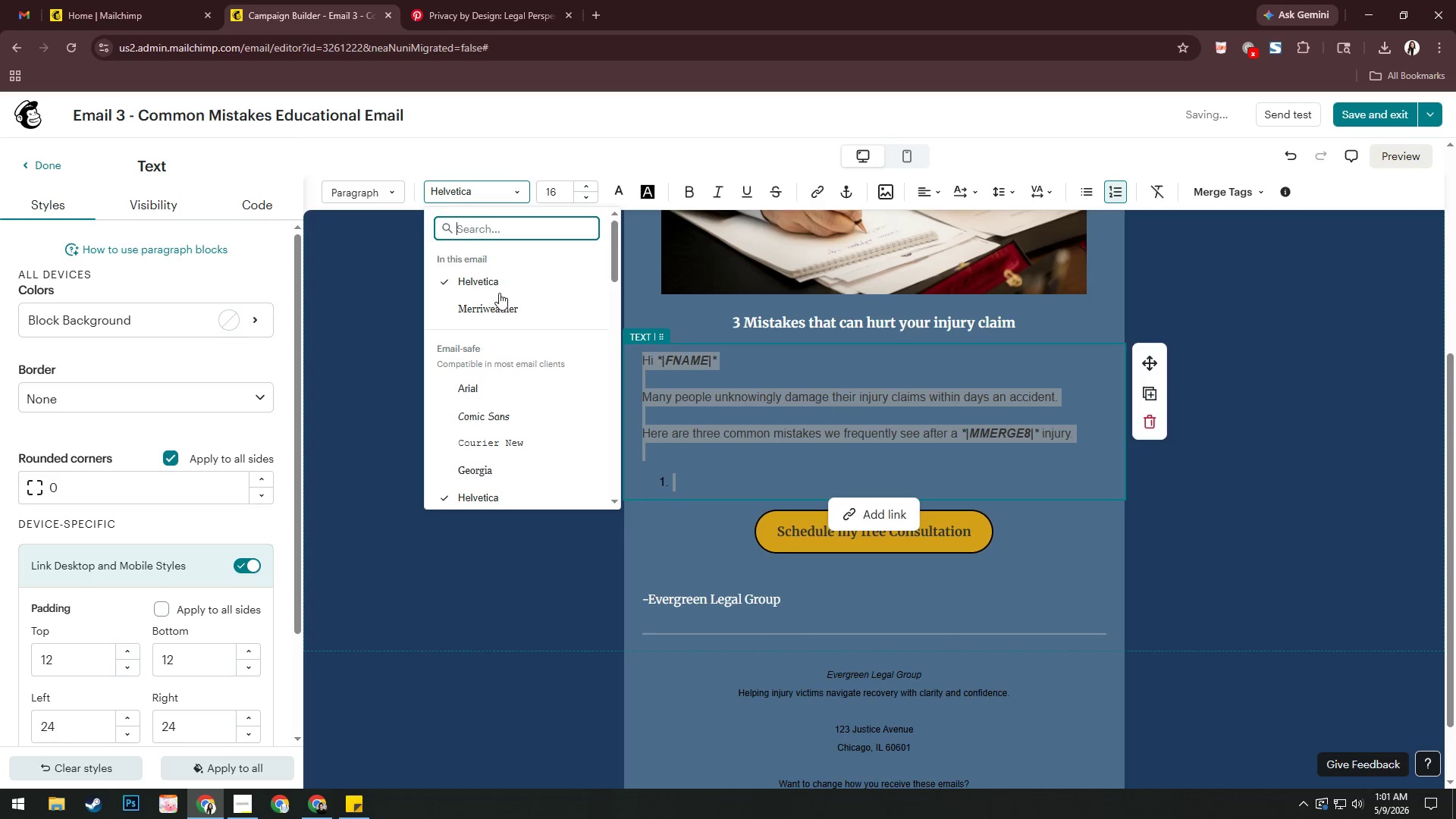 
left_click([499, 301])
 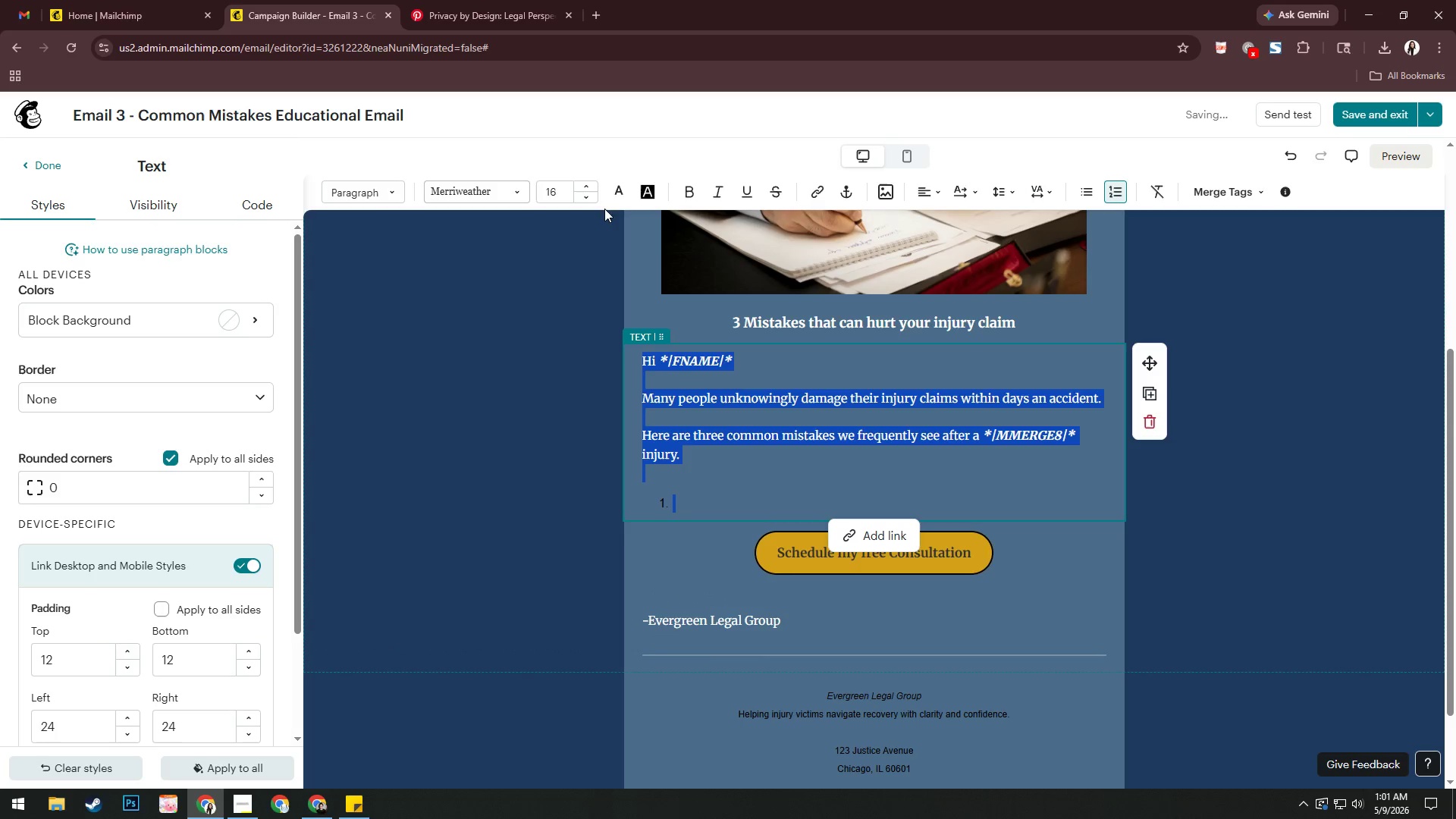 
left_click([626, 195])
 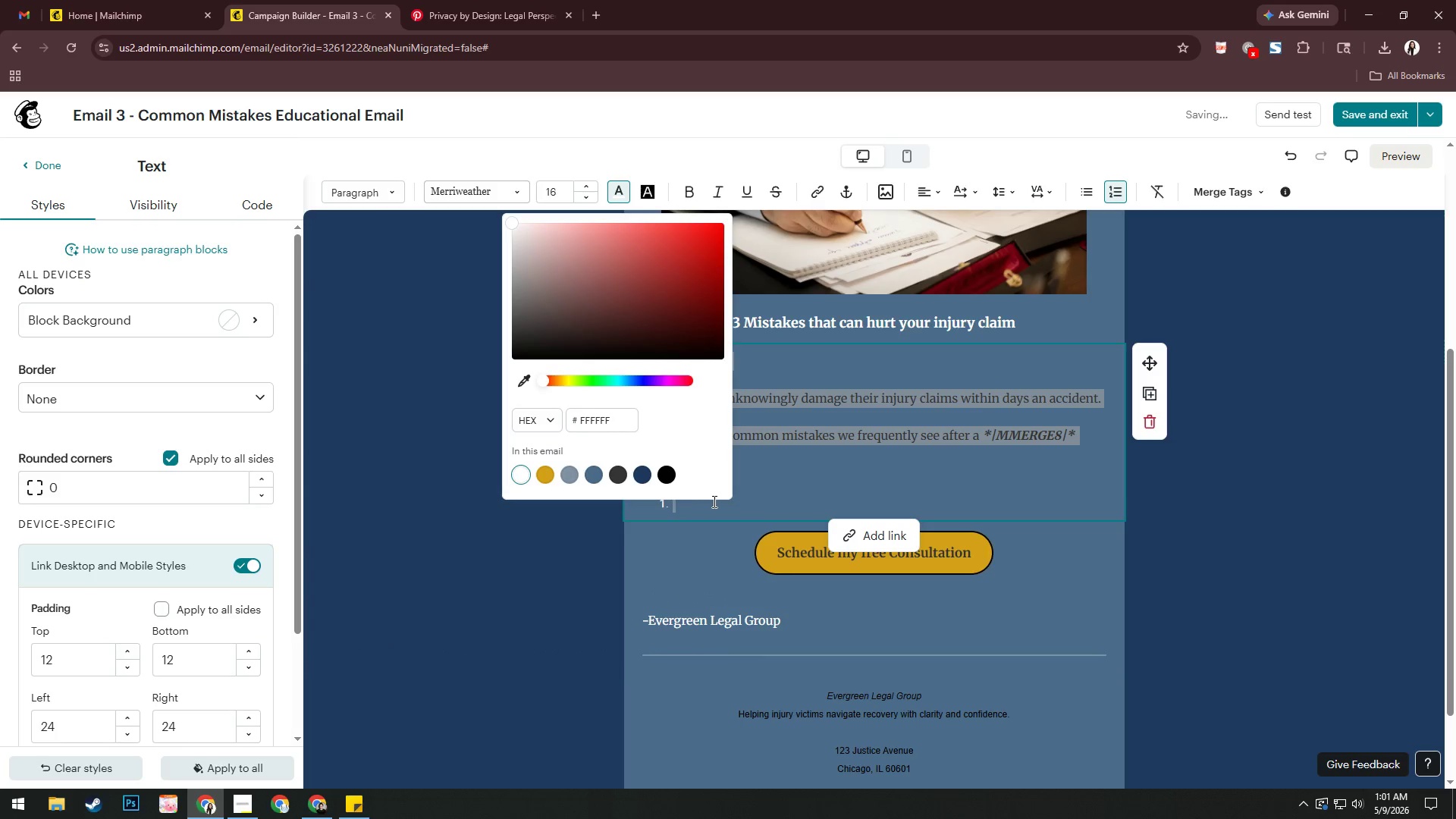 
left_click([749, 504])
 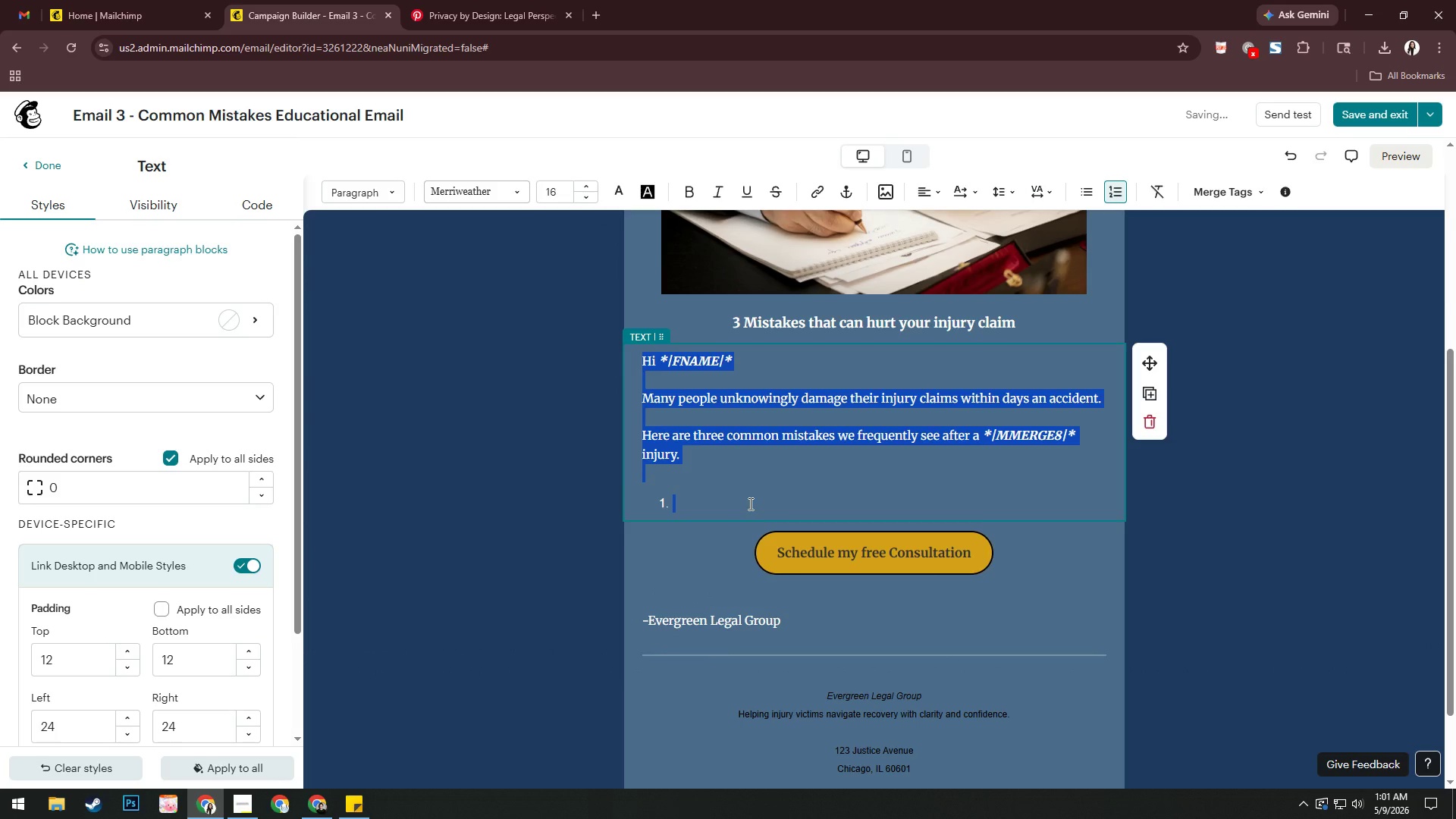 
left_click([749, 504])
 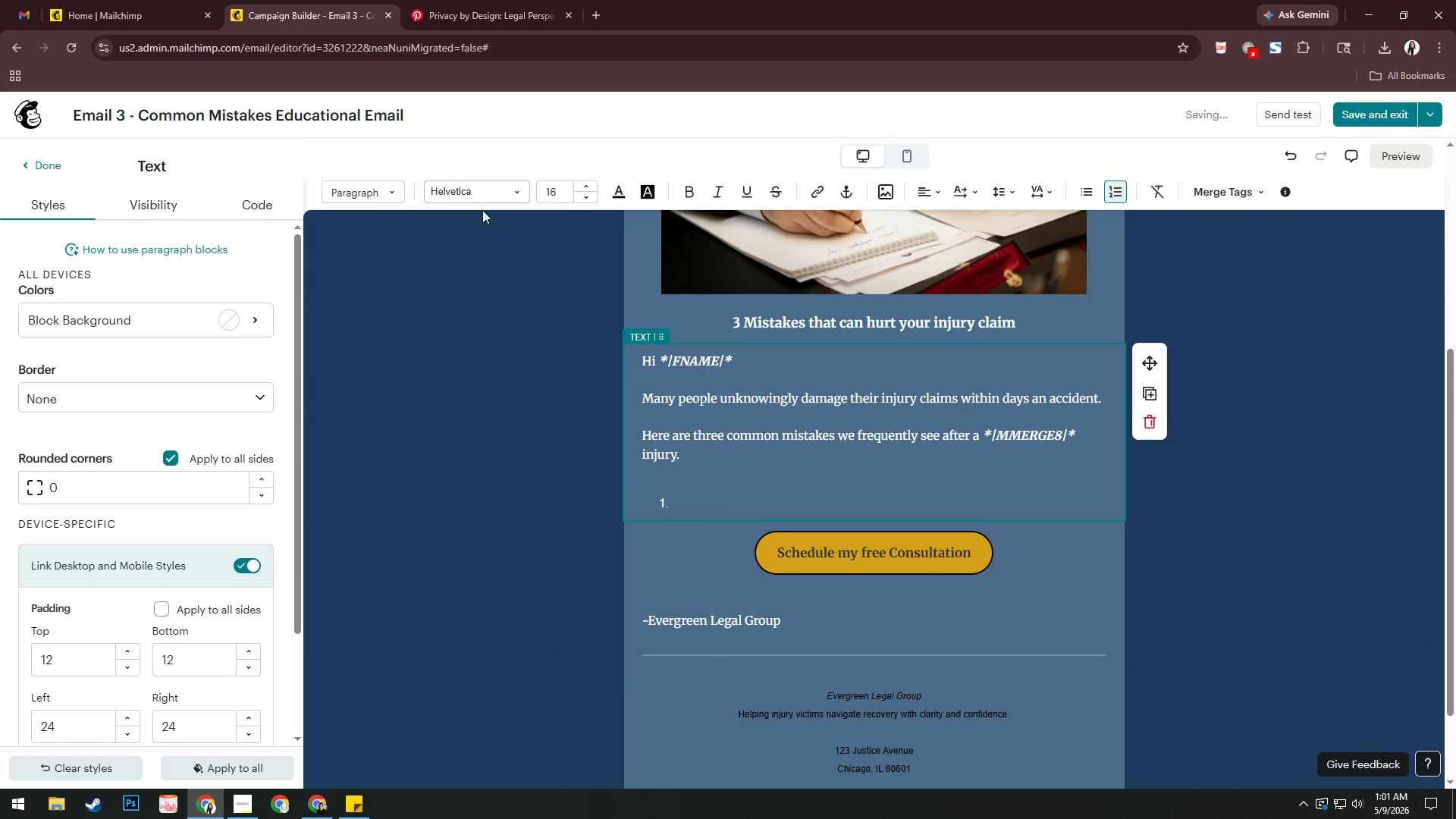 
left_click([471, 193])
 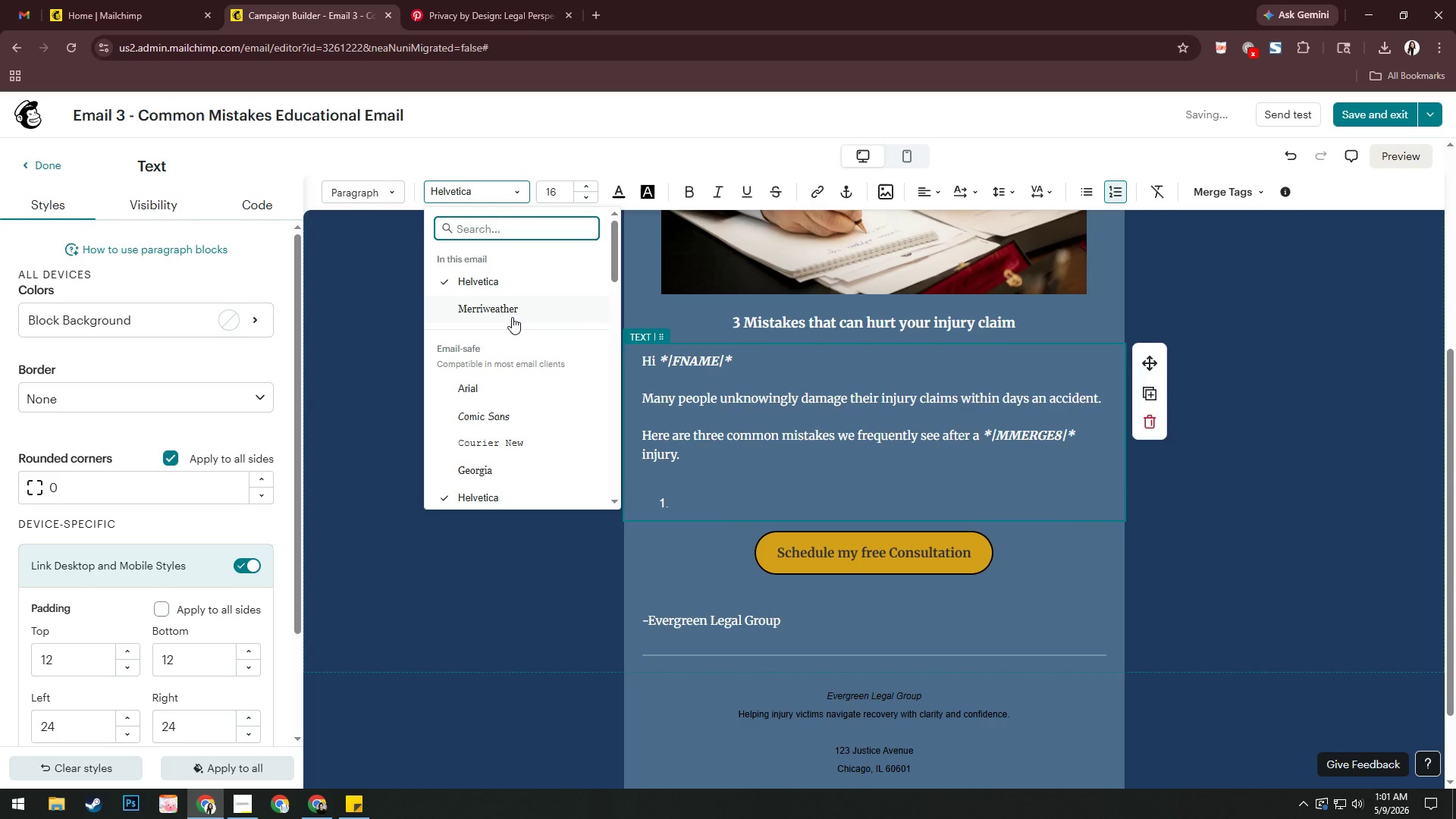 
left_click([512, 317])
 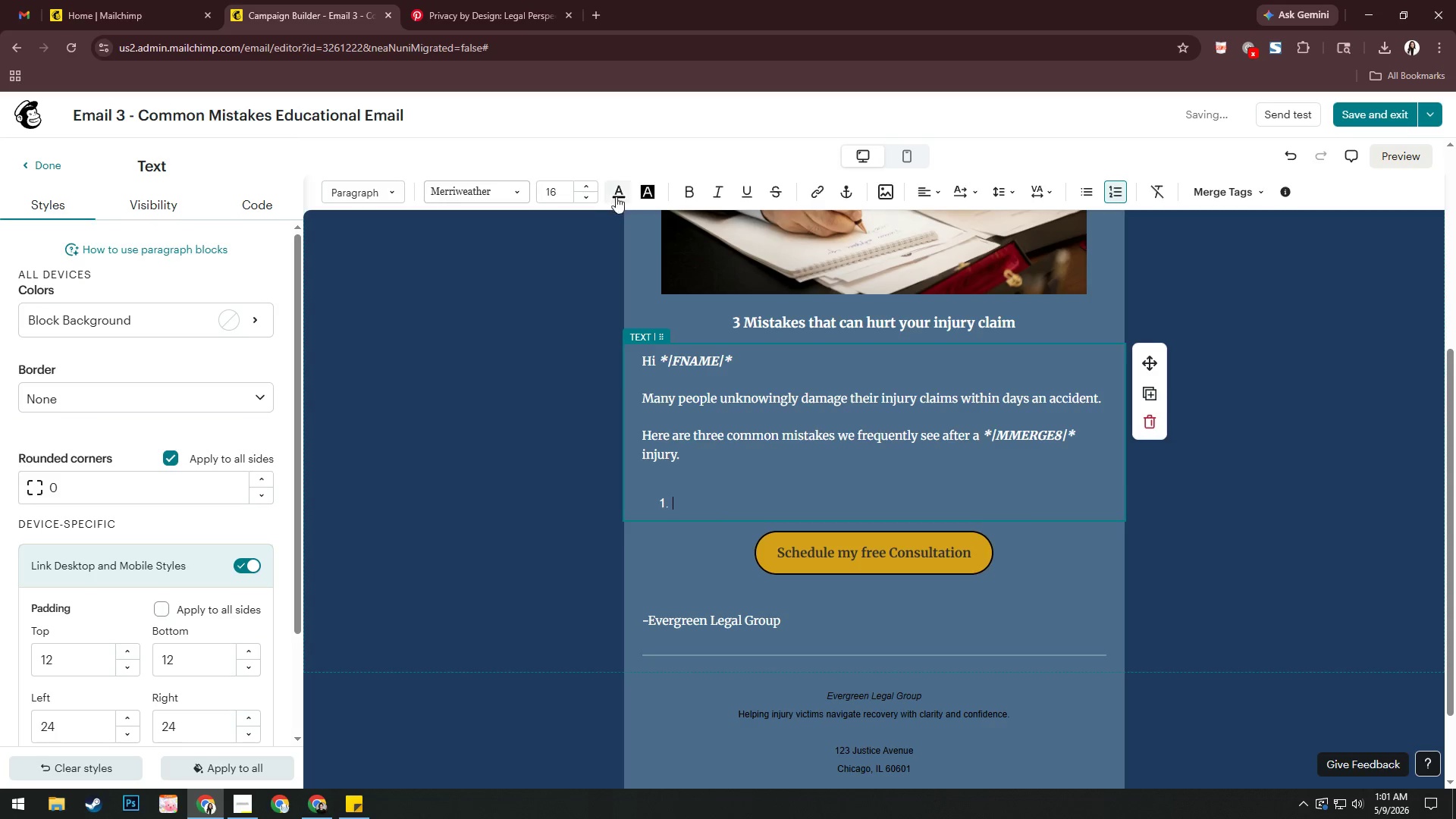 
left_click([624, 190])
 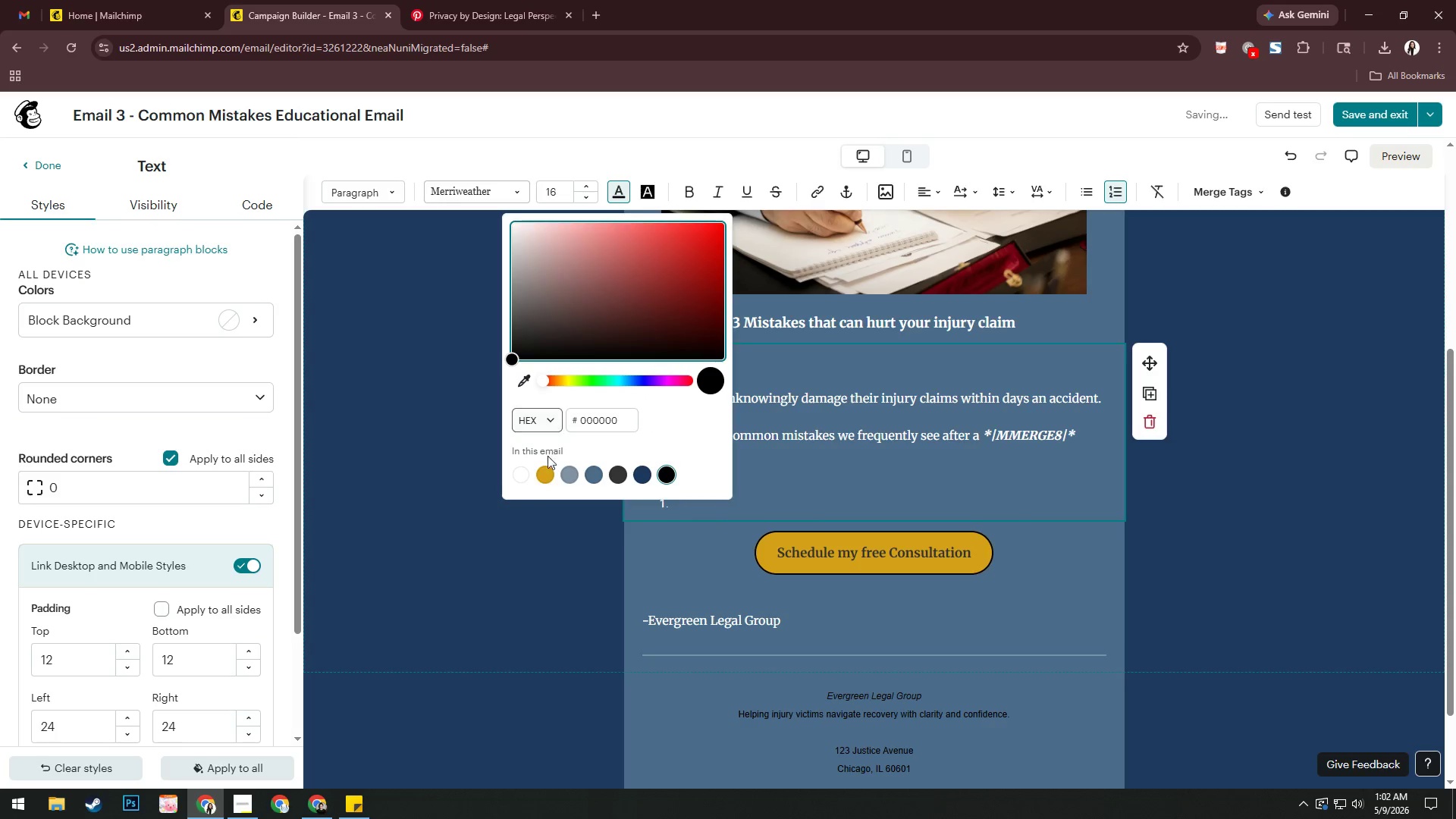 
left_click([521, 472])
 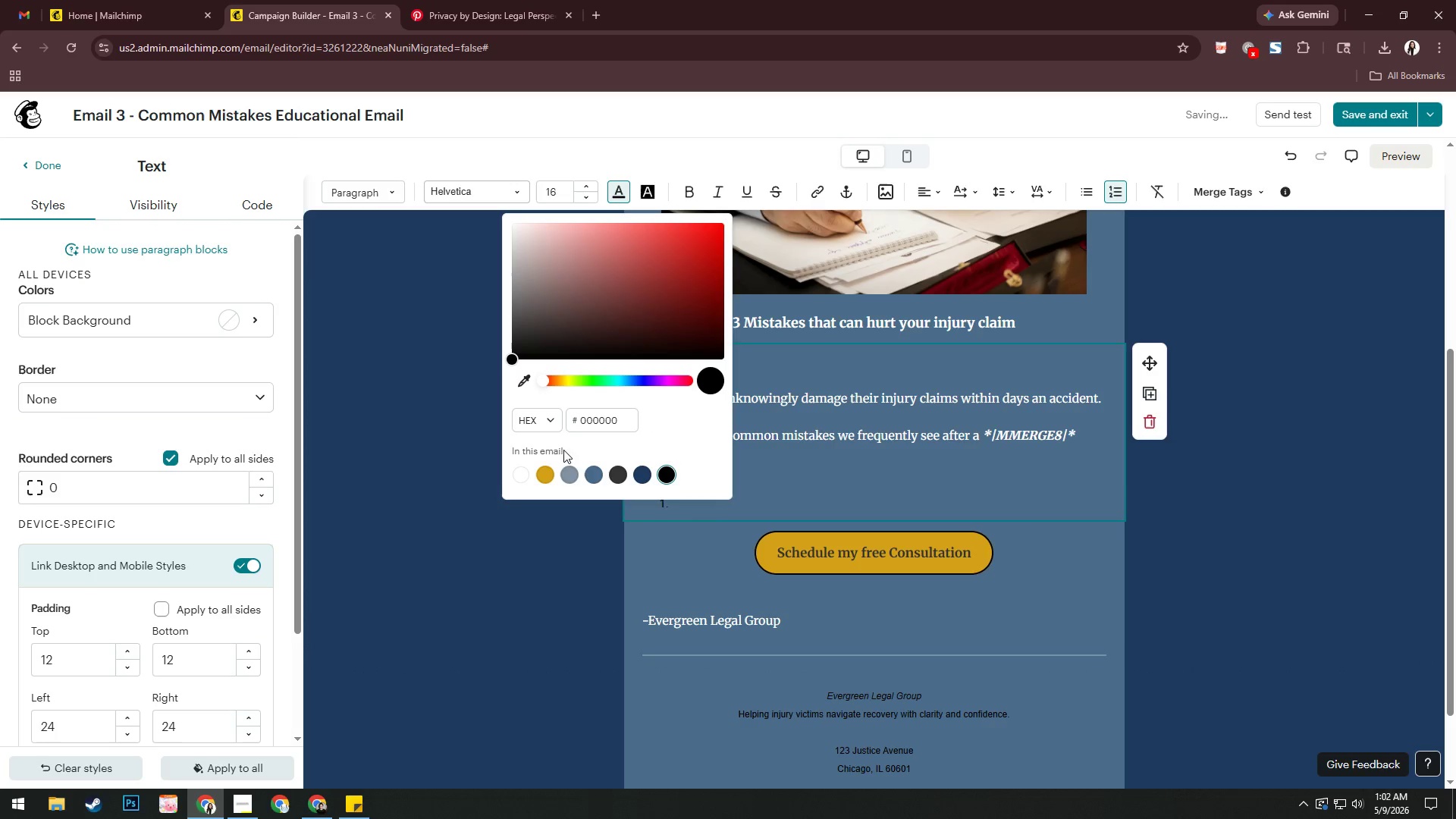 
left_click([517, 472])
 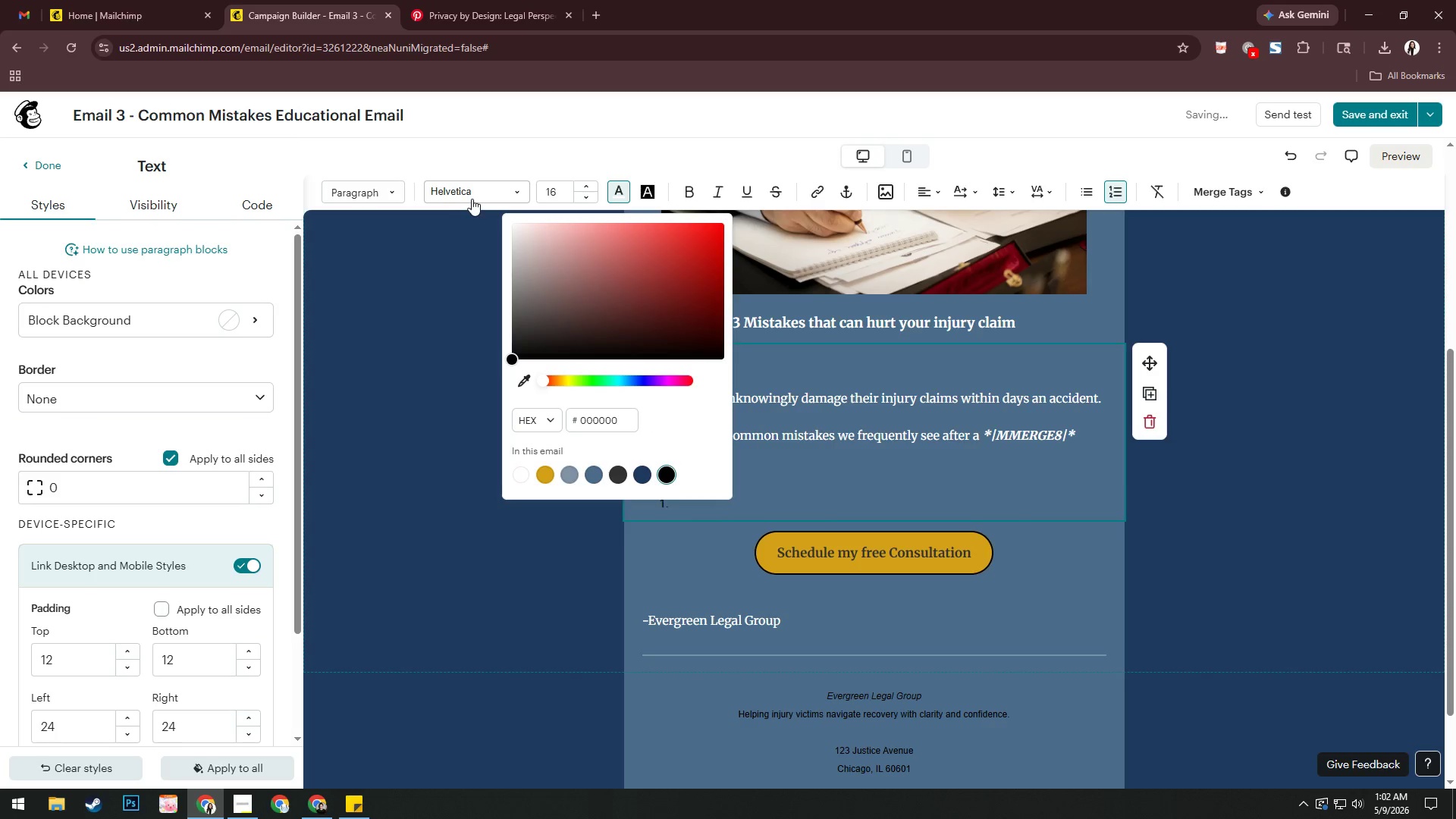 
left_click([472, 194])
 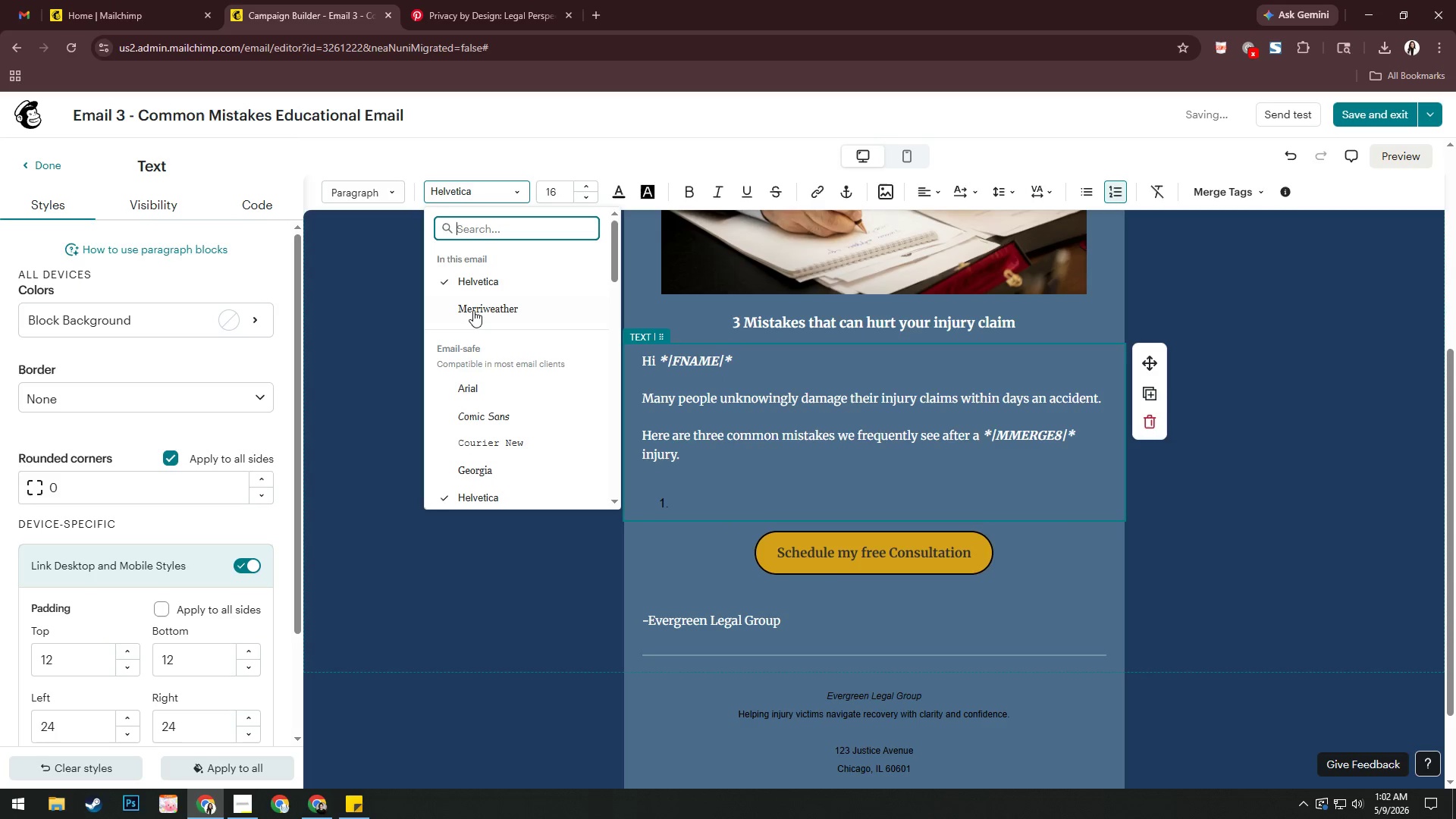 
left_click([473, 310])
 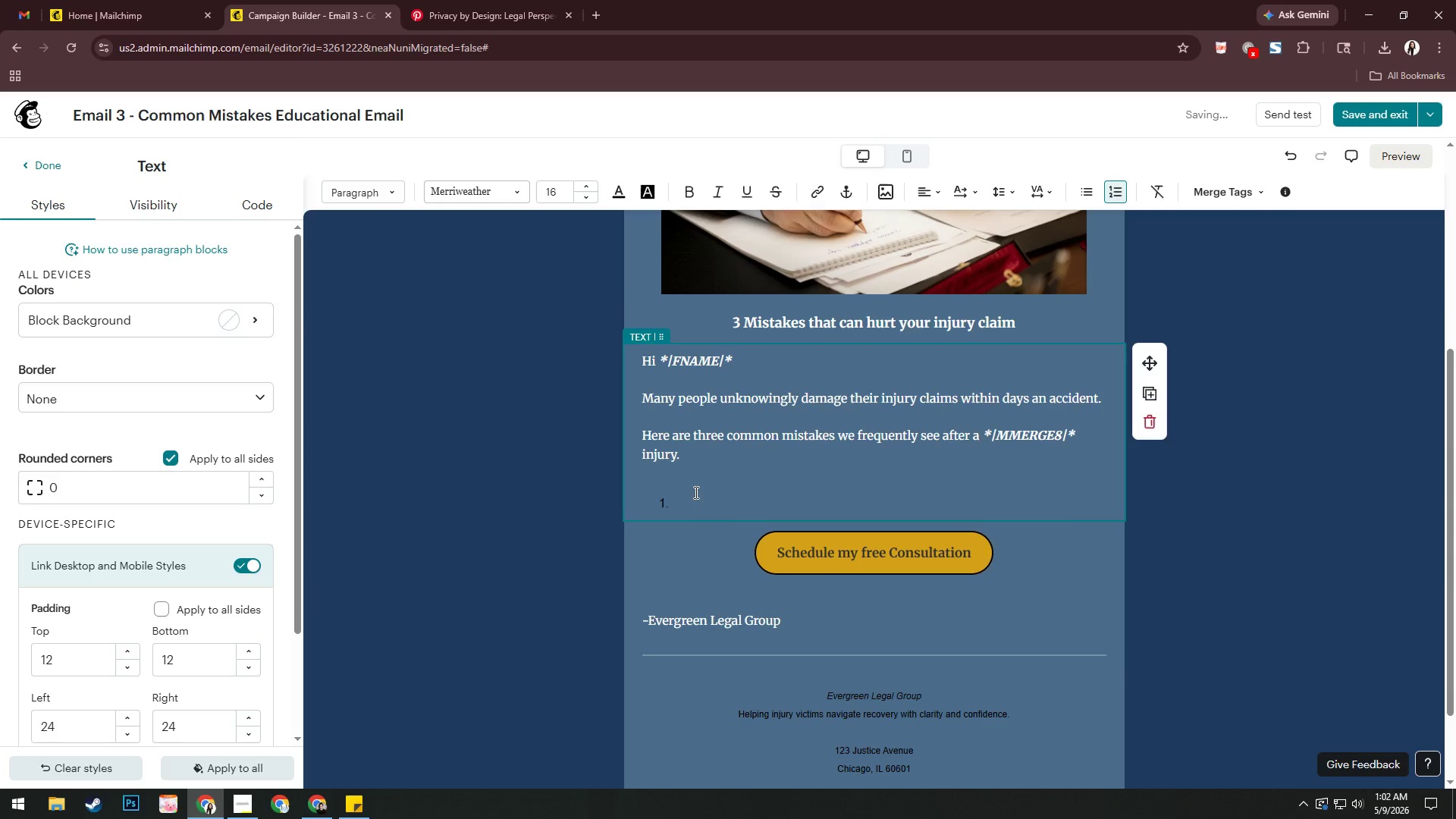 
key(Control+A)
 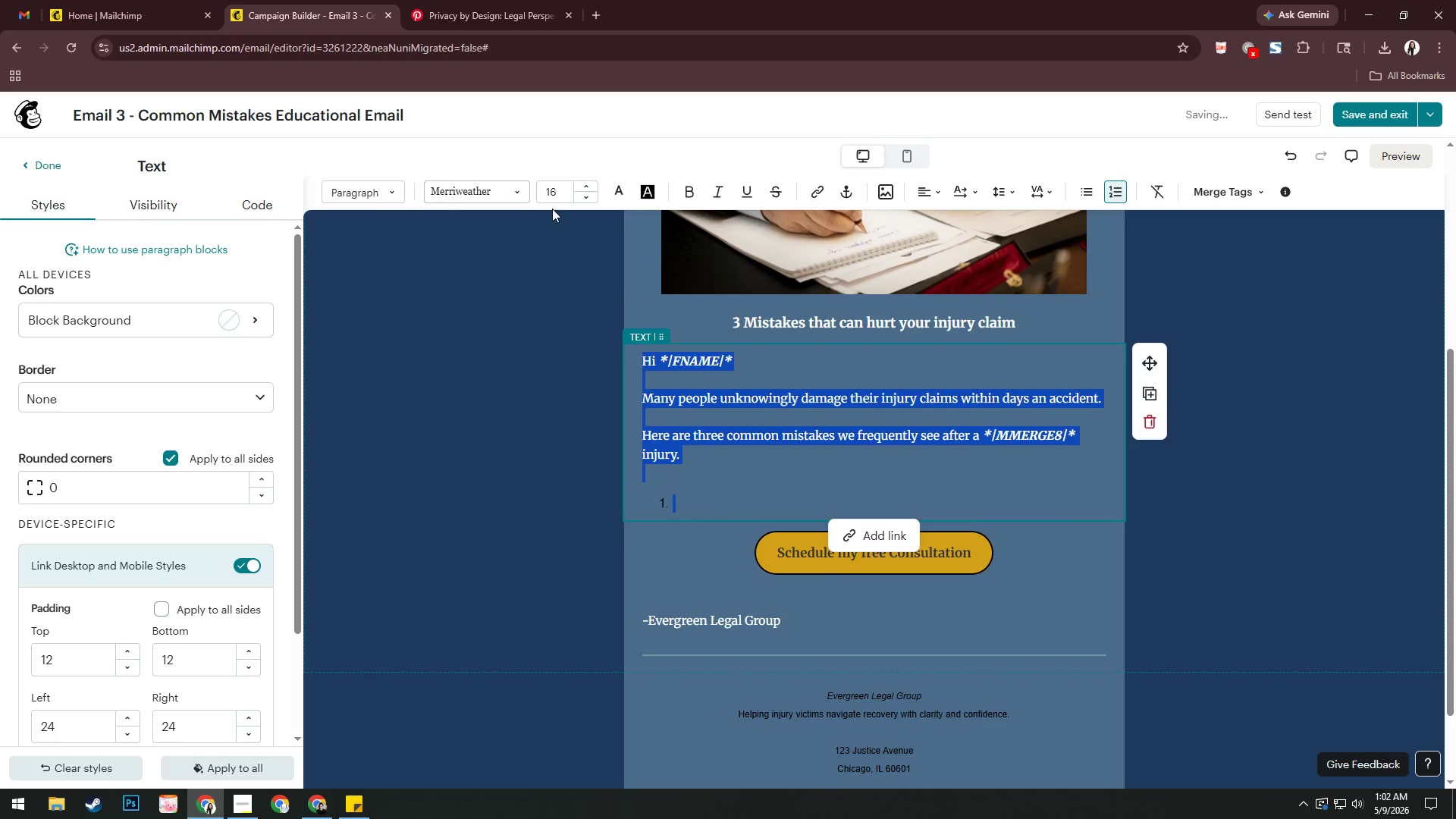 
left_click([616, 199])
 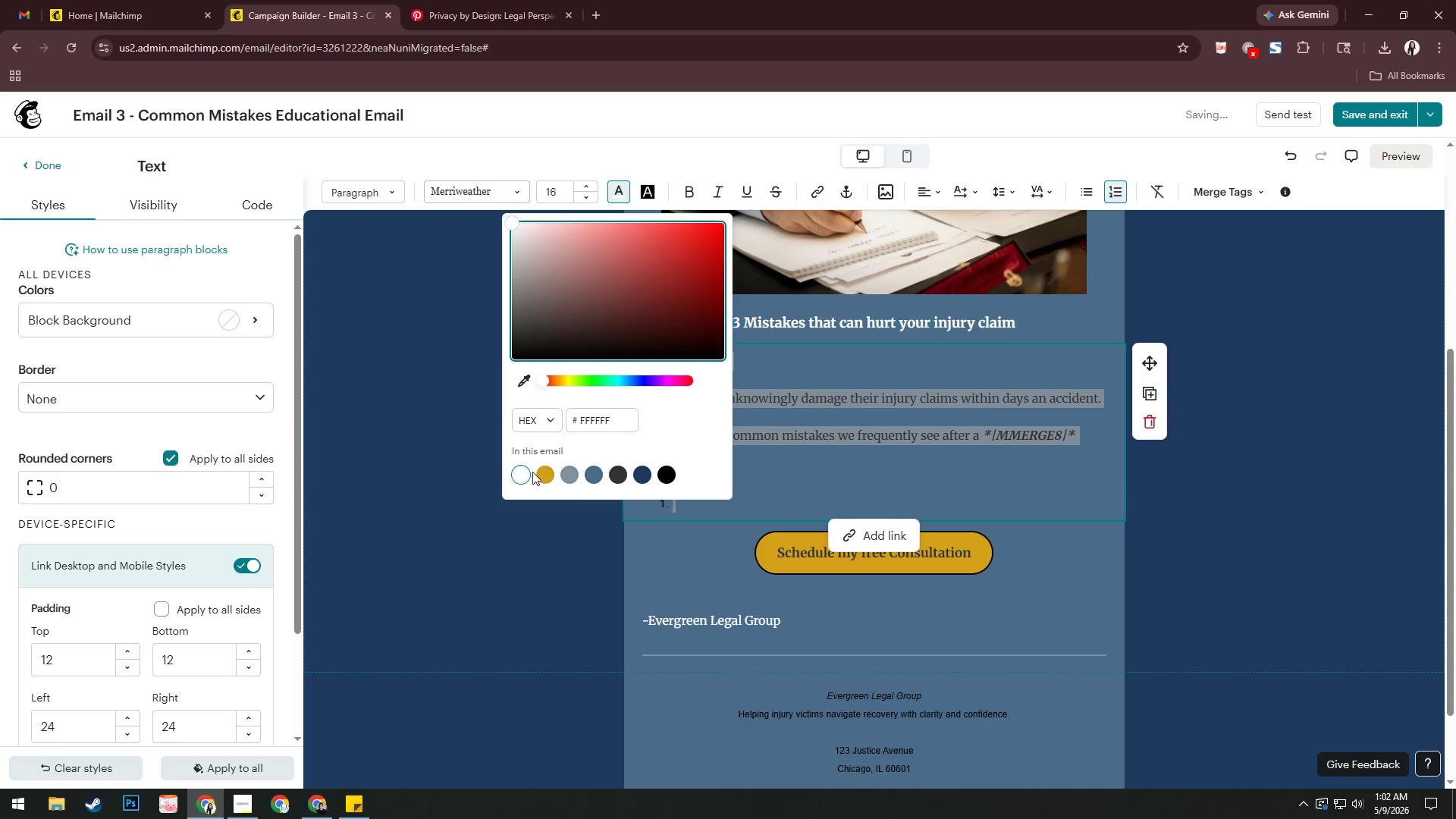 
left_click([522, 479])
 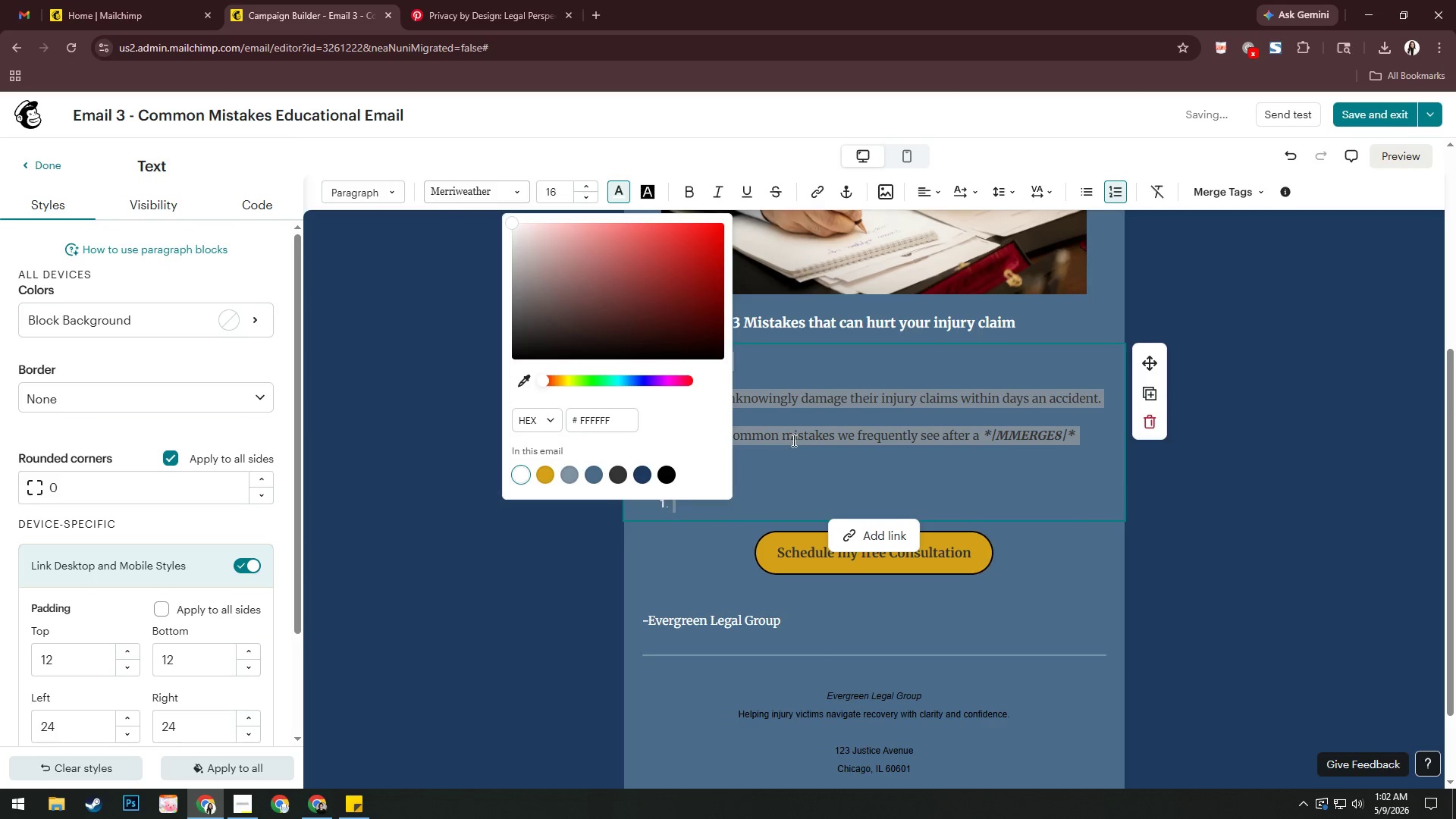 
left_click([789, 433])
 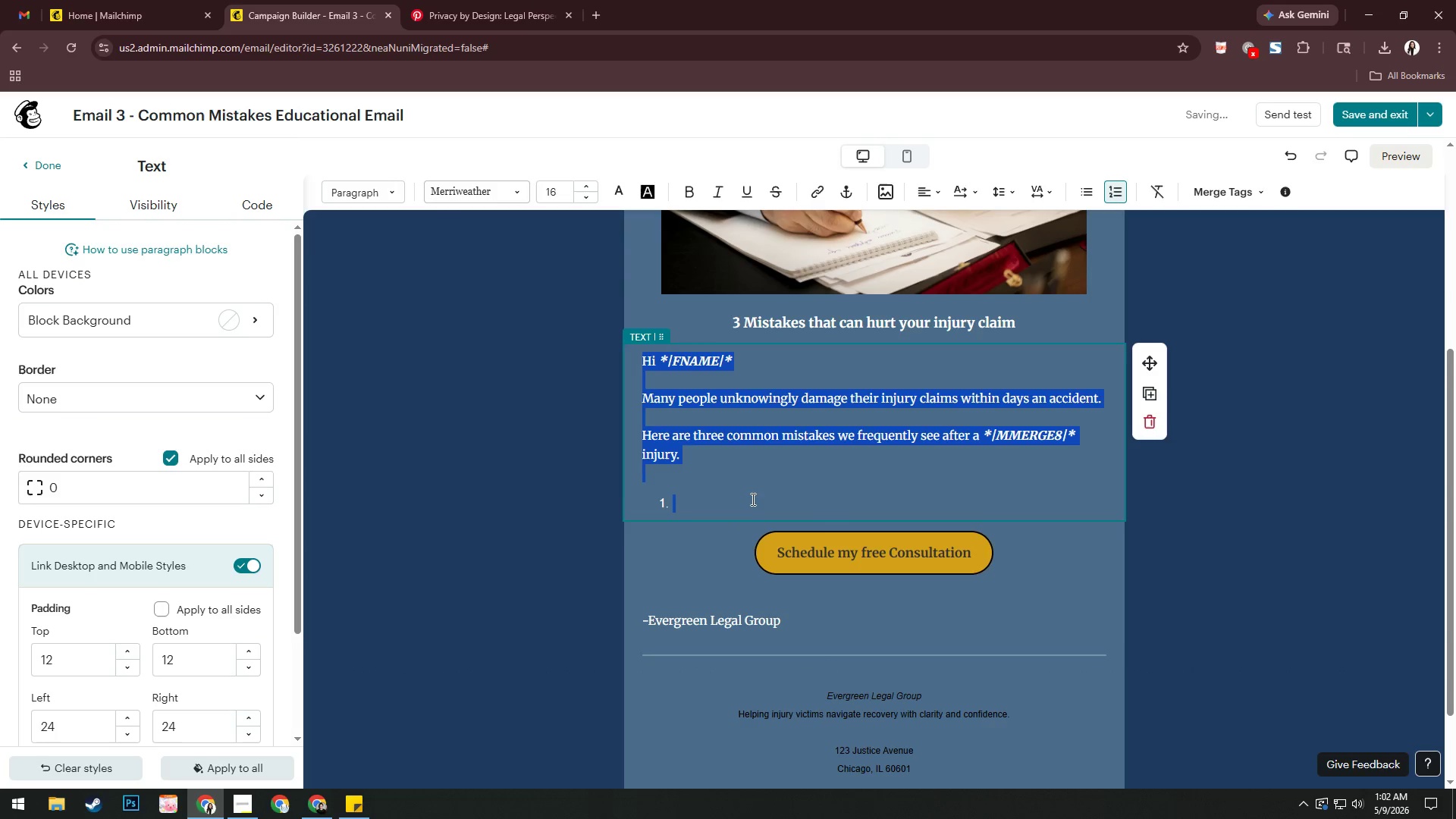 
left_click([742, 505])
 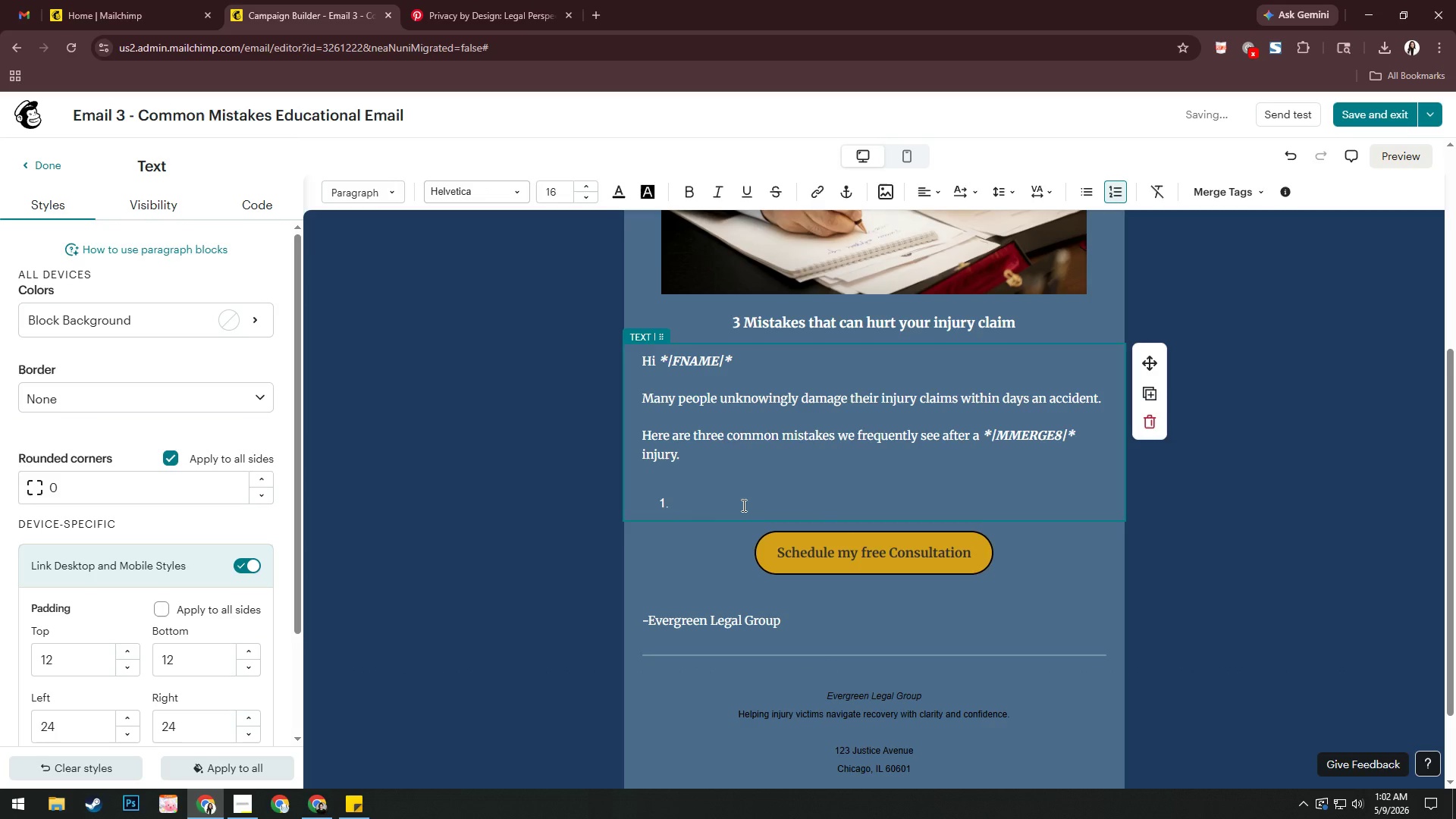 
type(Speaking)
 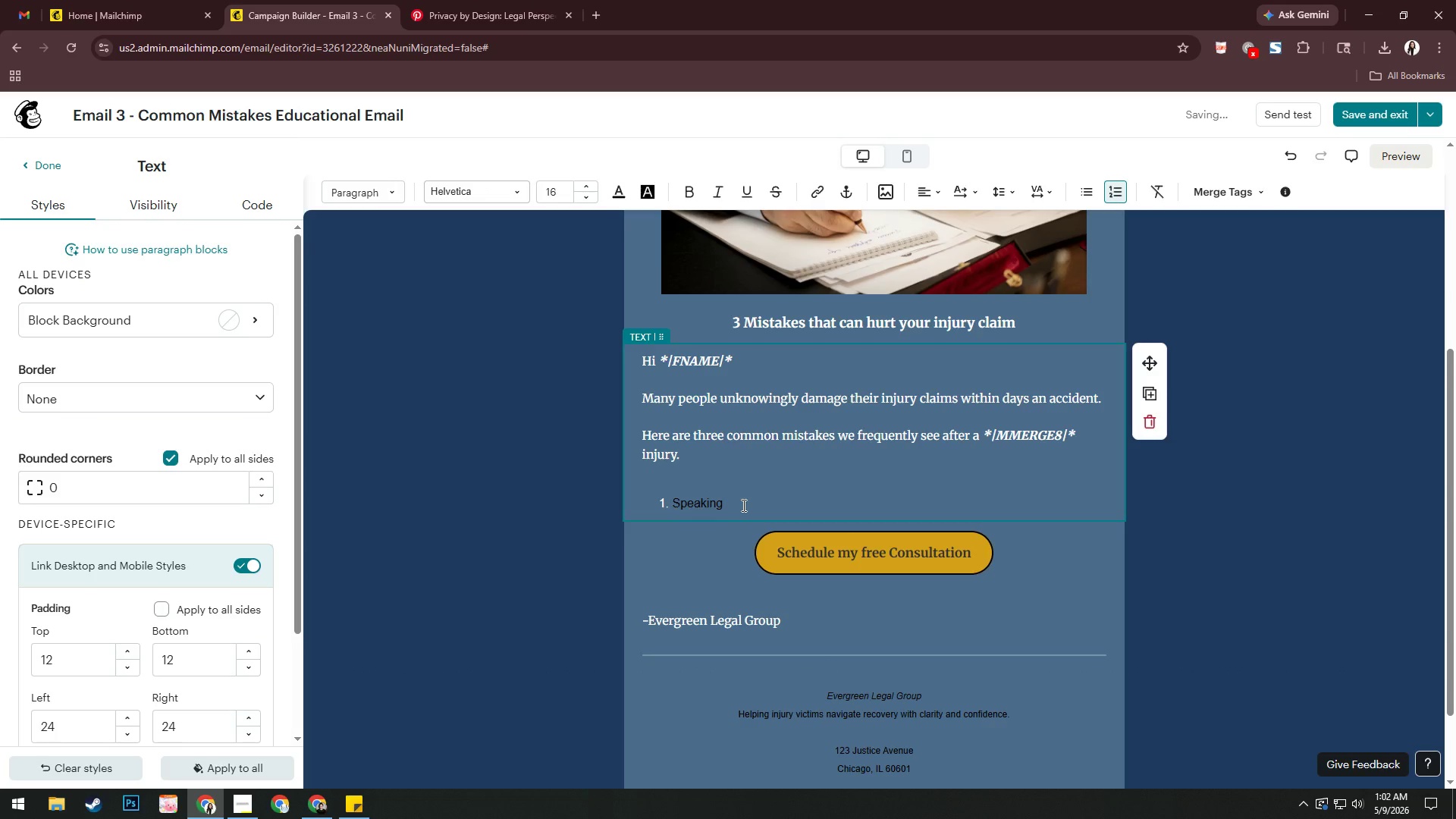 
key(Control+A)
 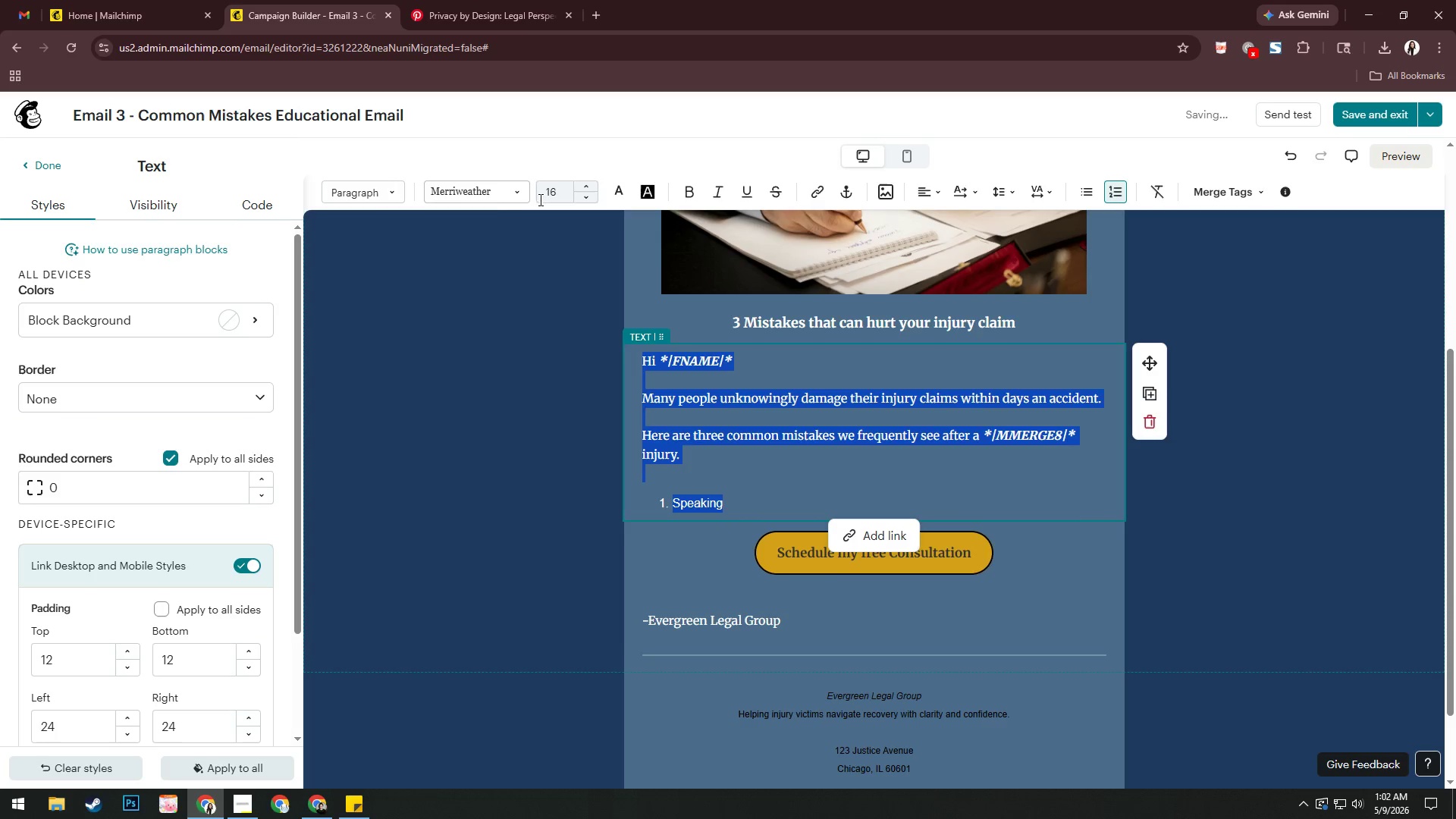 
left_click([488, 198])
 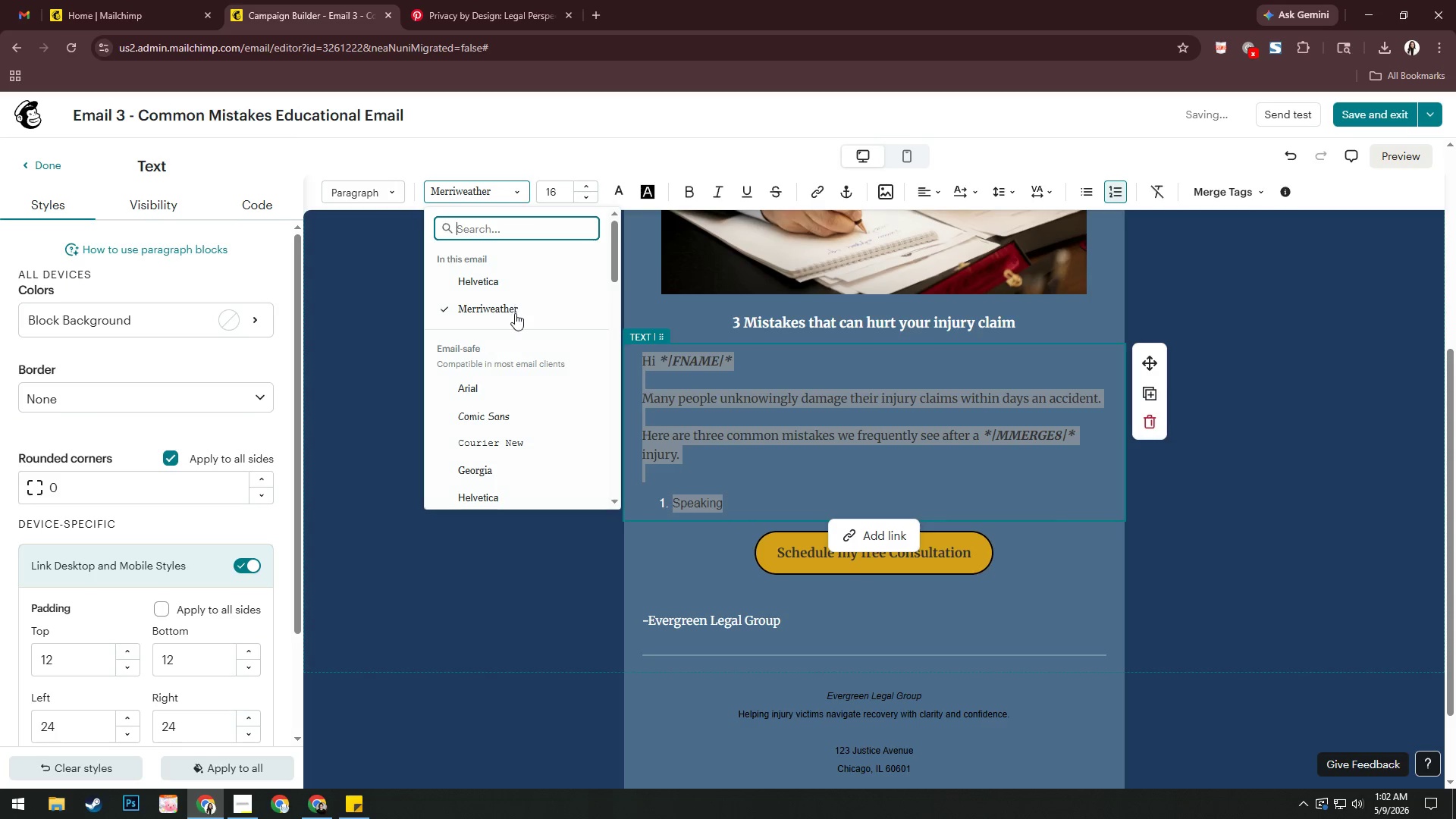 
left_click([515, 319])
 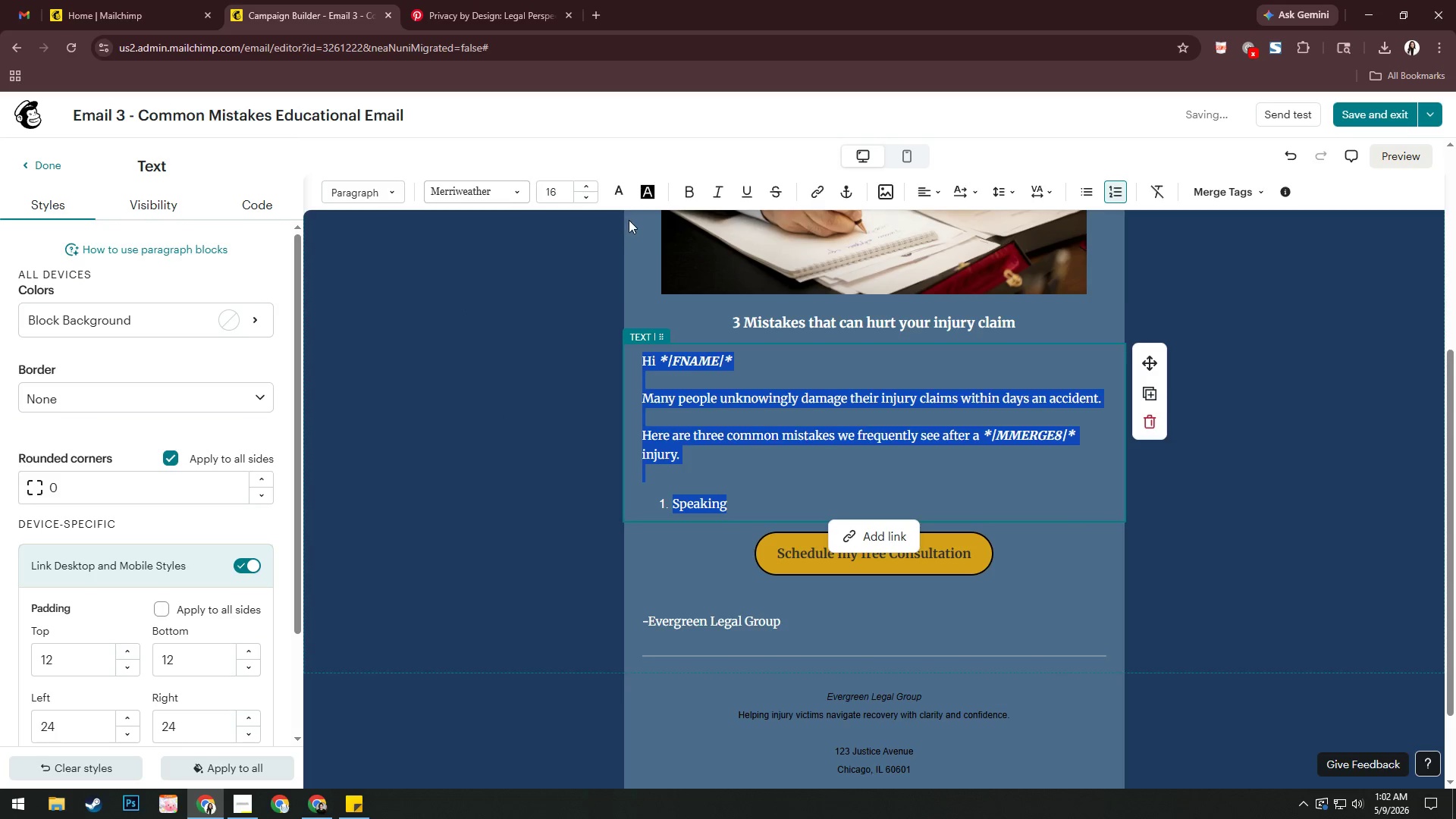 
left_click([622, 195])
 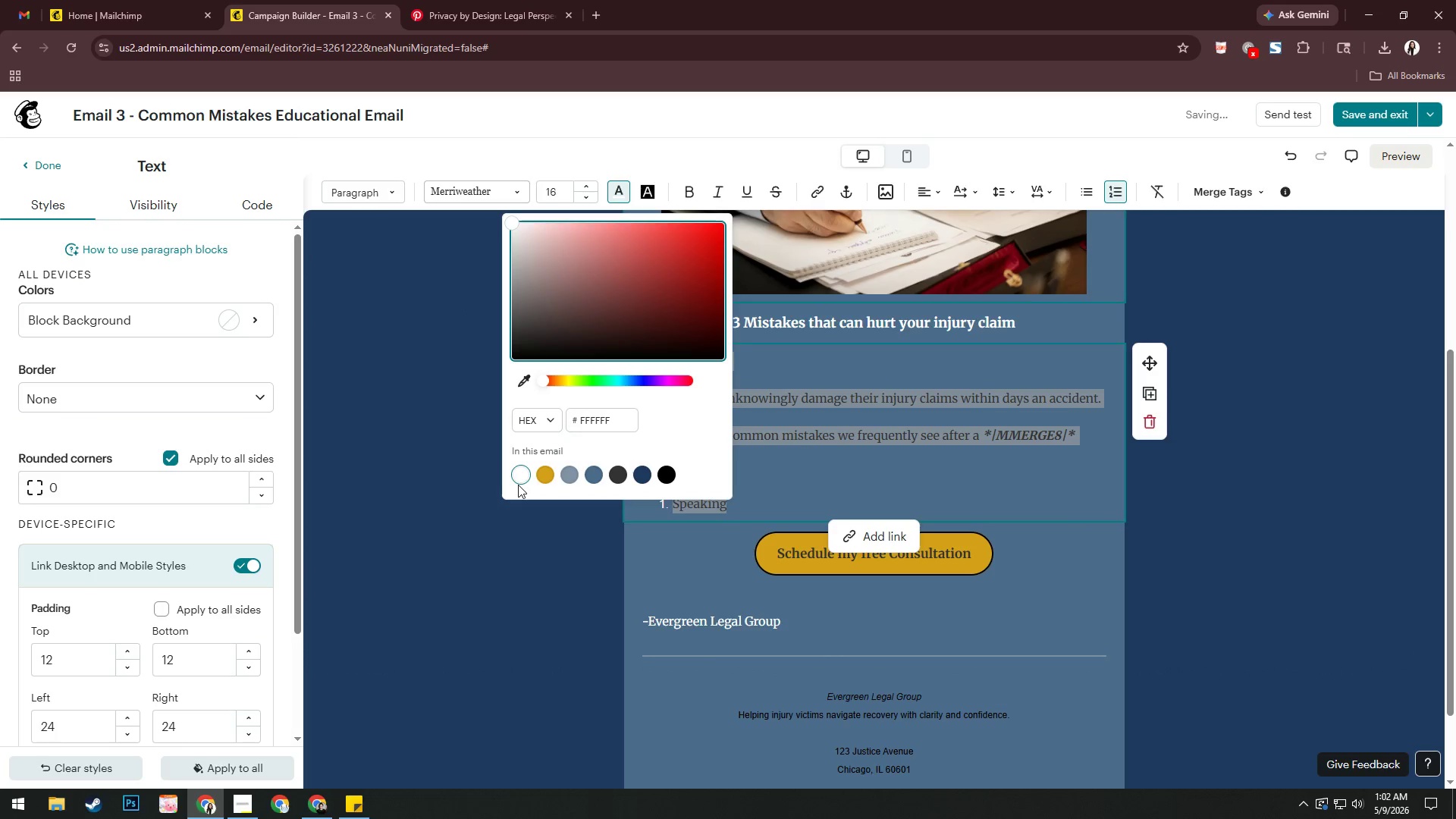 
left_click([520, 475])
 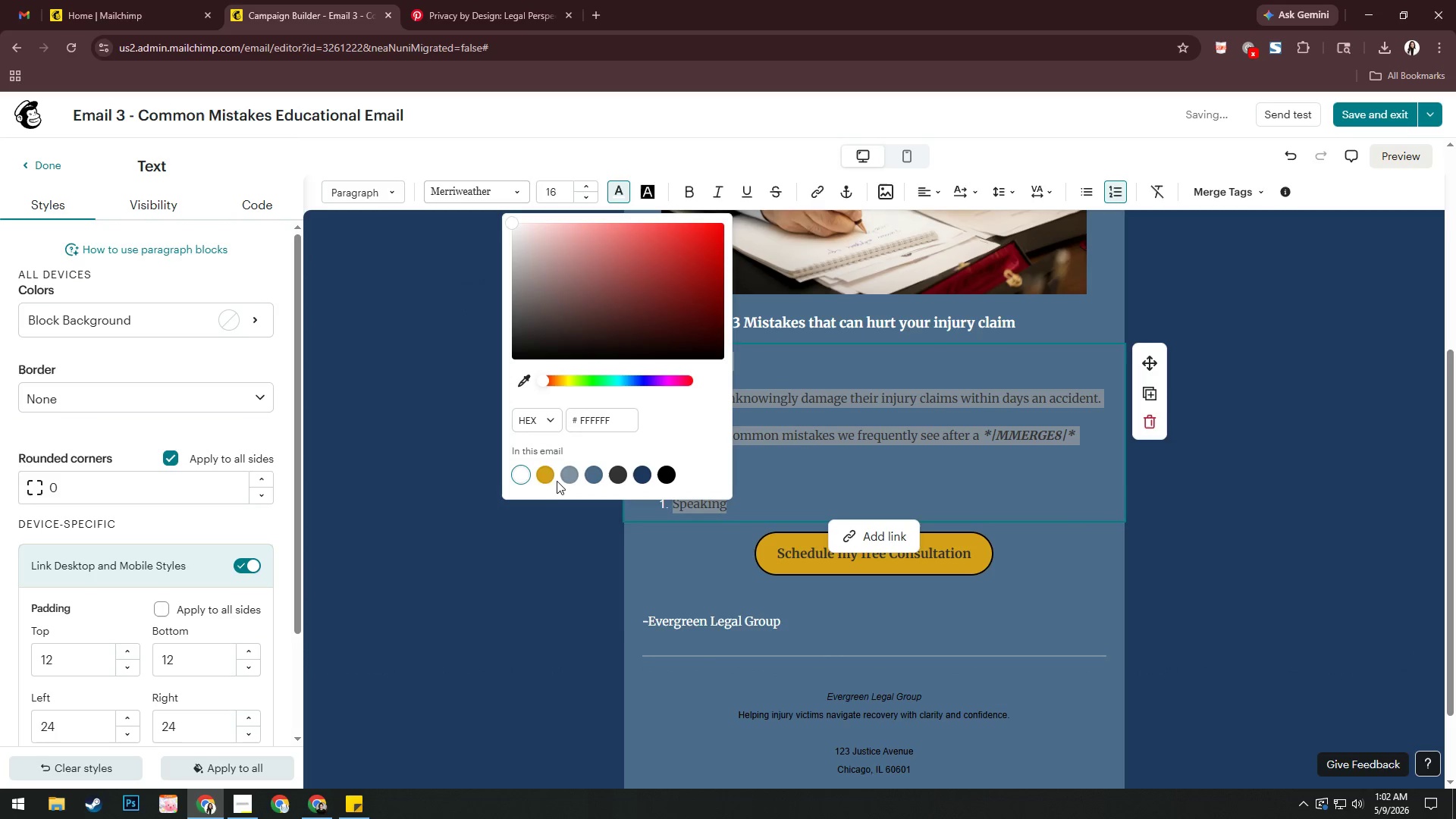 
left_click([519, 470])
 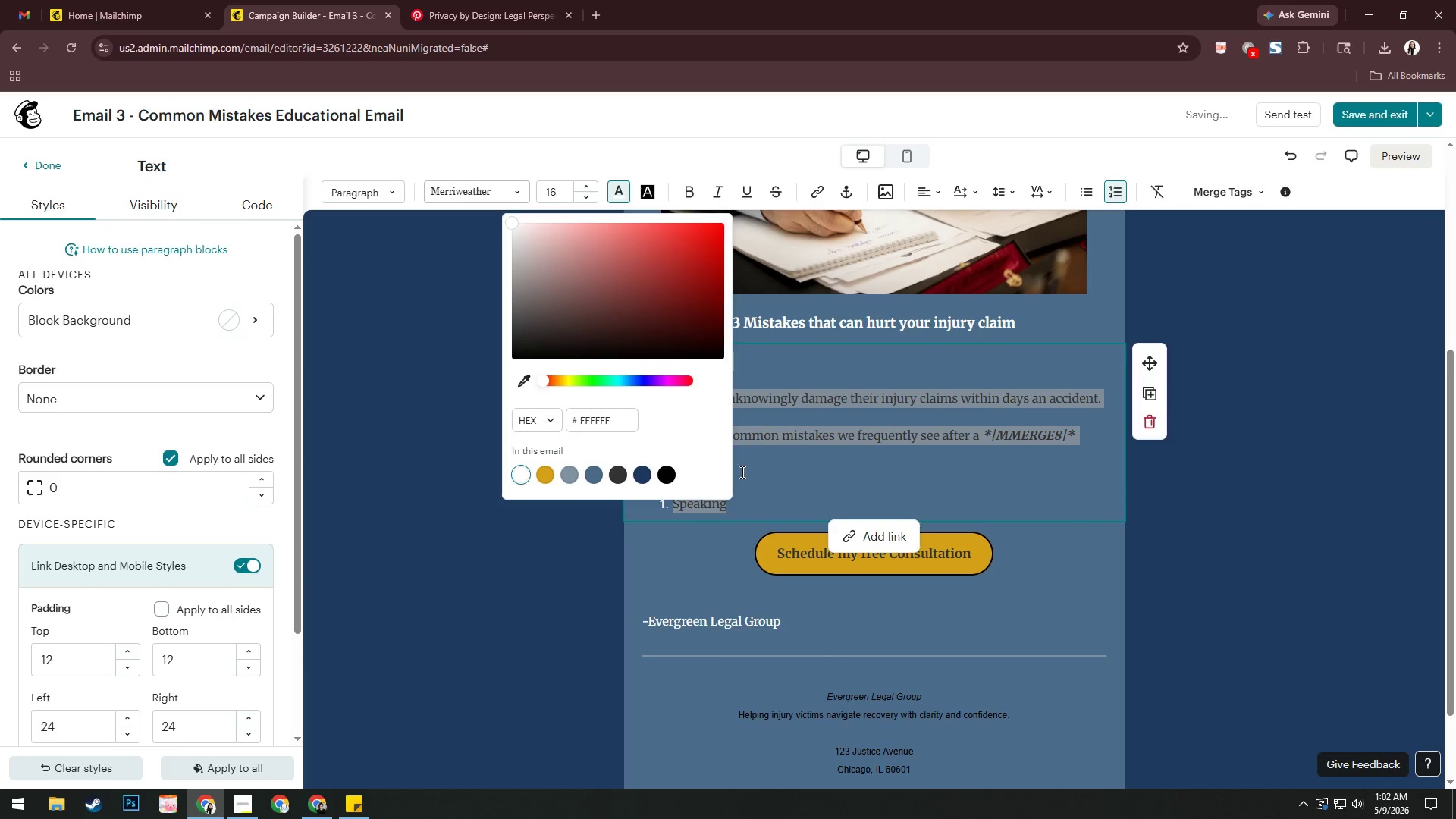 
left_click([777, 473])
 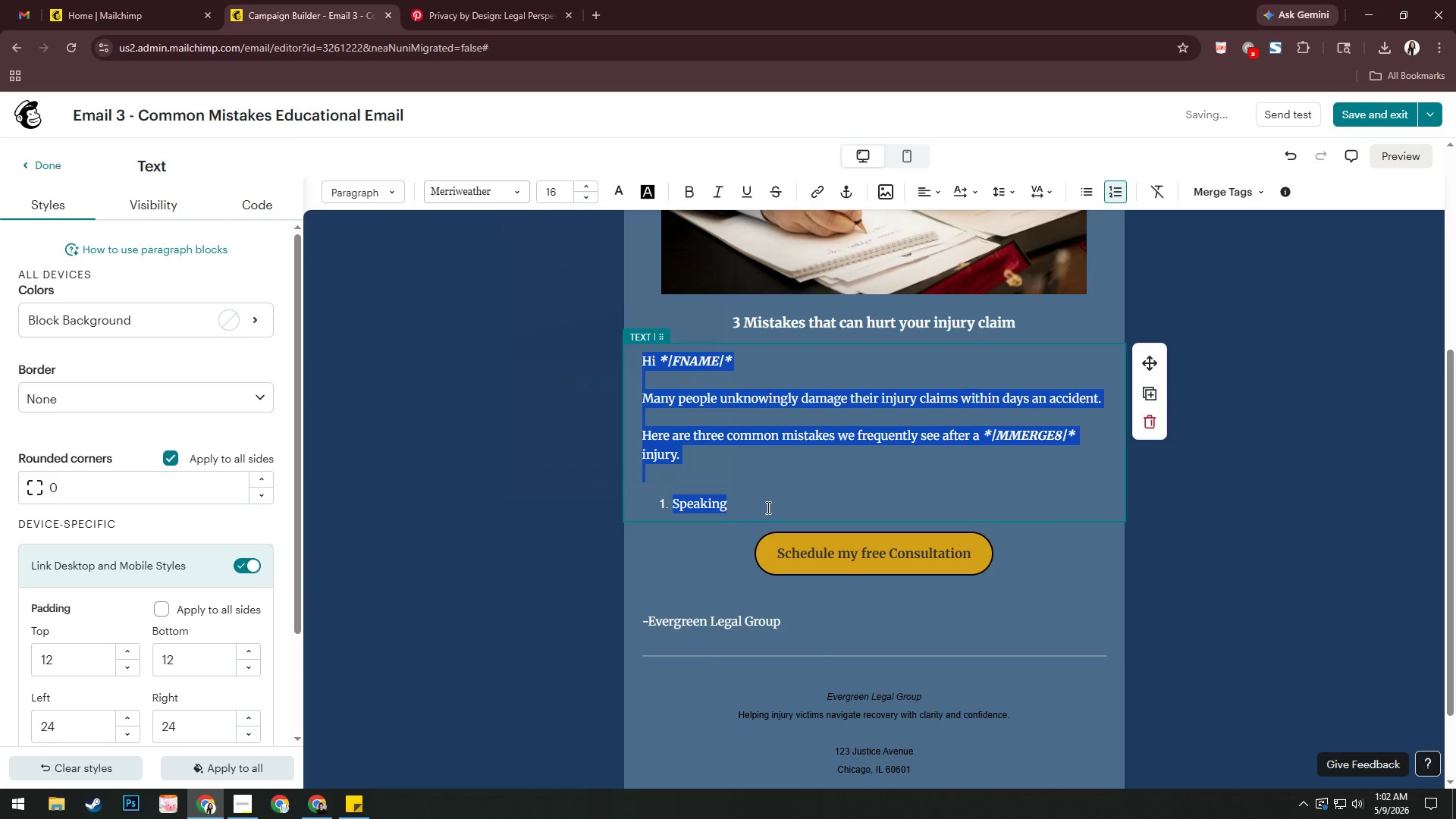 
left_click([767, 507])
 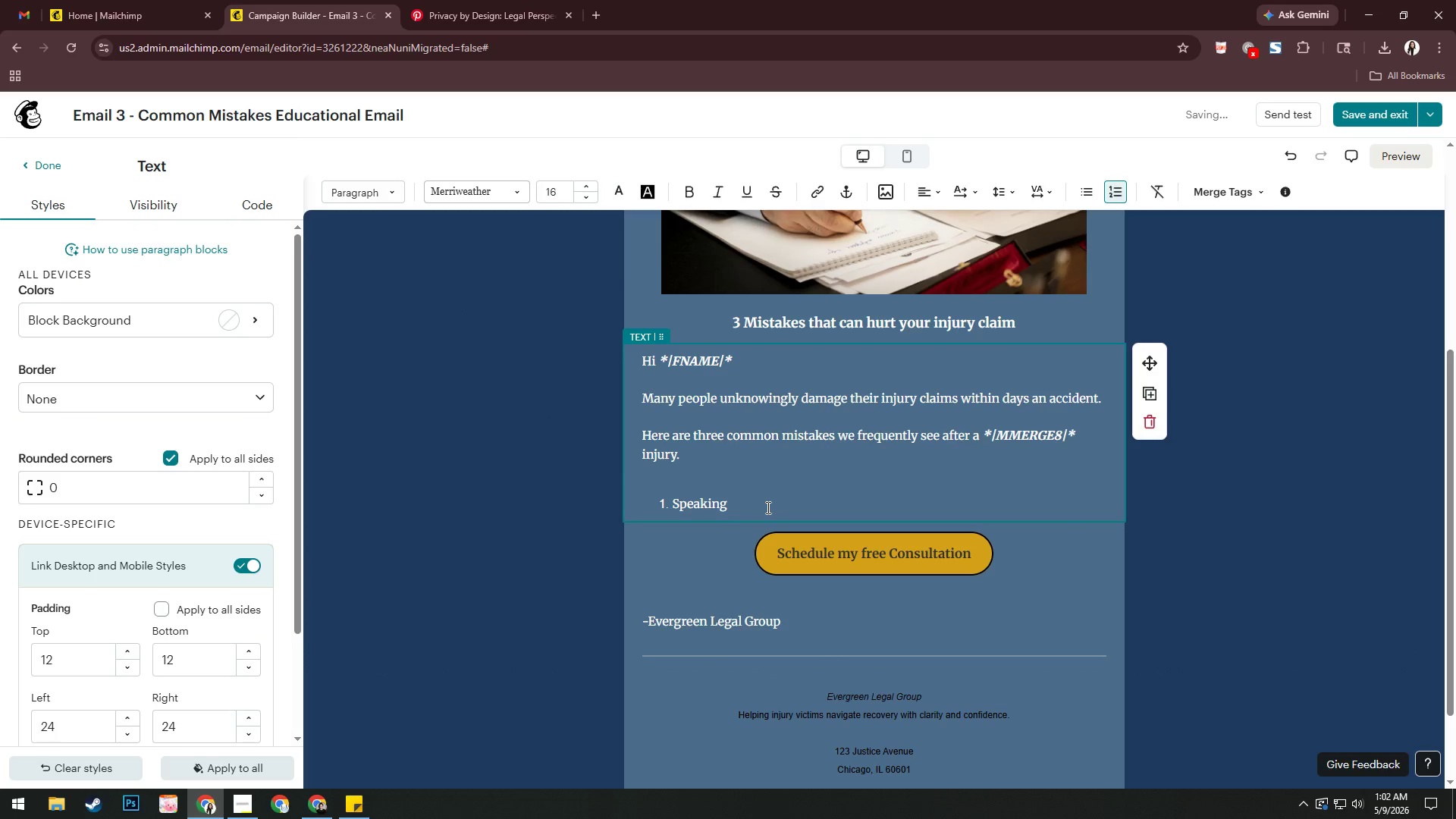 
type( to insurence)
key(Backspace)
key(Backspace)
key(Backspace)
key(Backspace)
type(a)
key(Backspace)
type(anc )
key(Backspace)
type(e )
 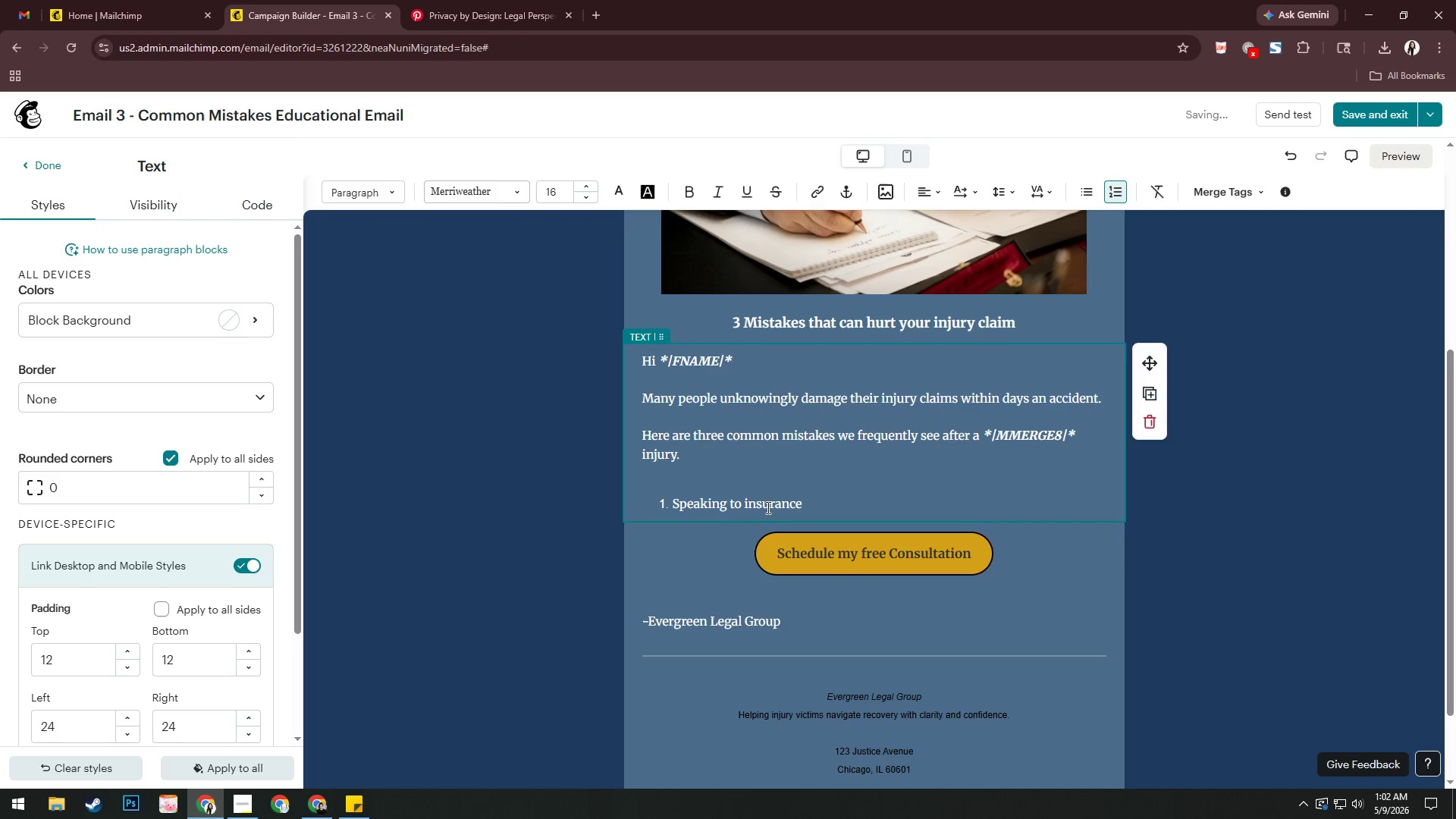 
type(adjusta)
key(Backspace)
type(ers too quickly  S)
key(Backspace)
key(Backspace)
type(Statements made eat)
key(Backspace)
type(rkt)
key(Backspace)
key(Backspace)
type(ly can be used against your claim later.)
 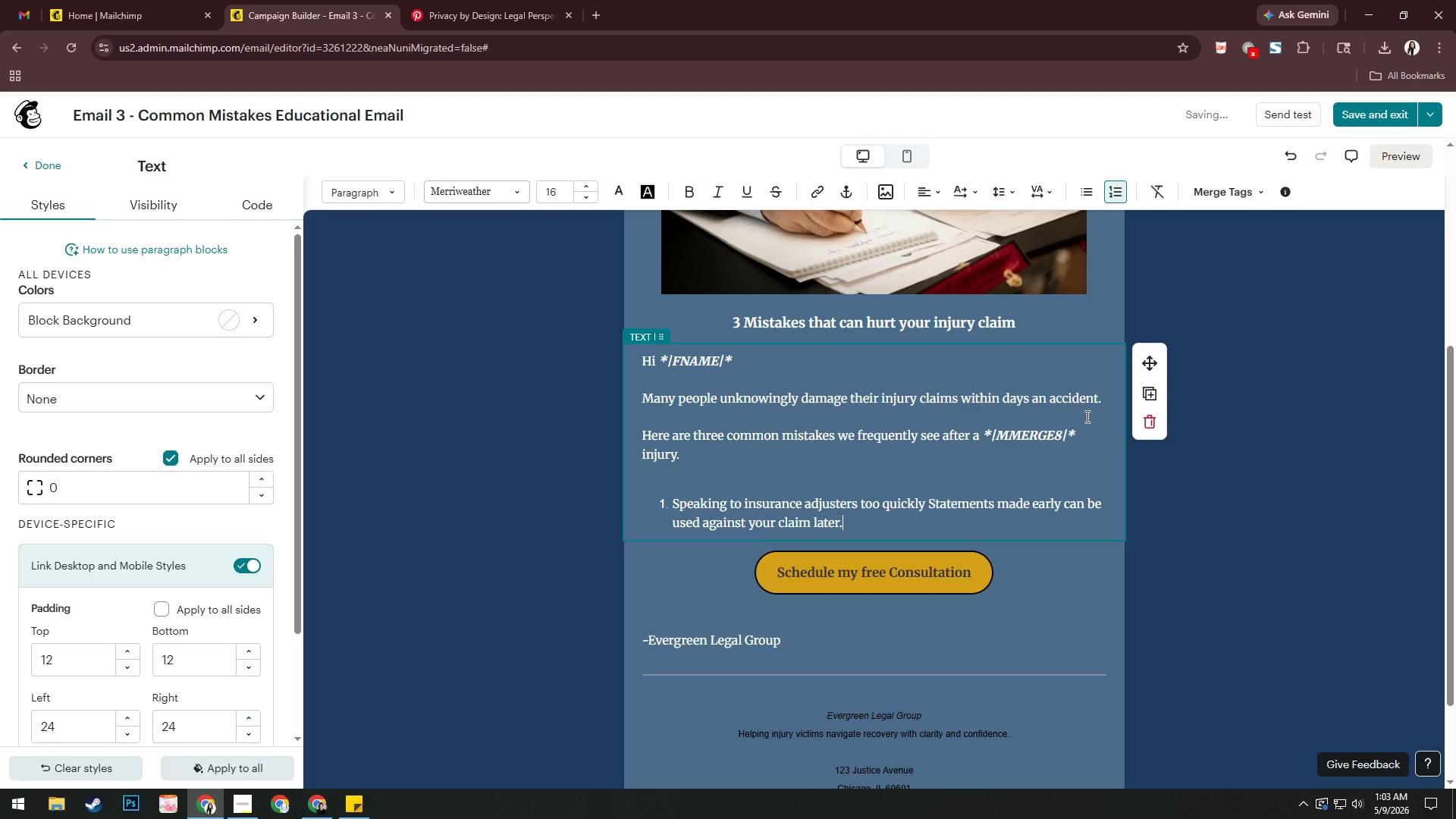 
key(Enter)
 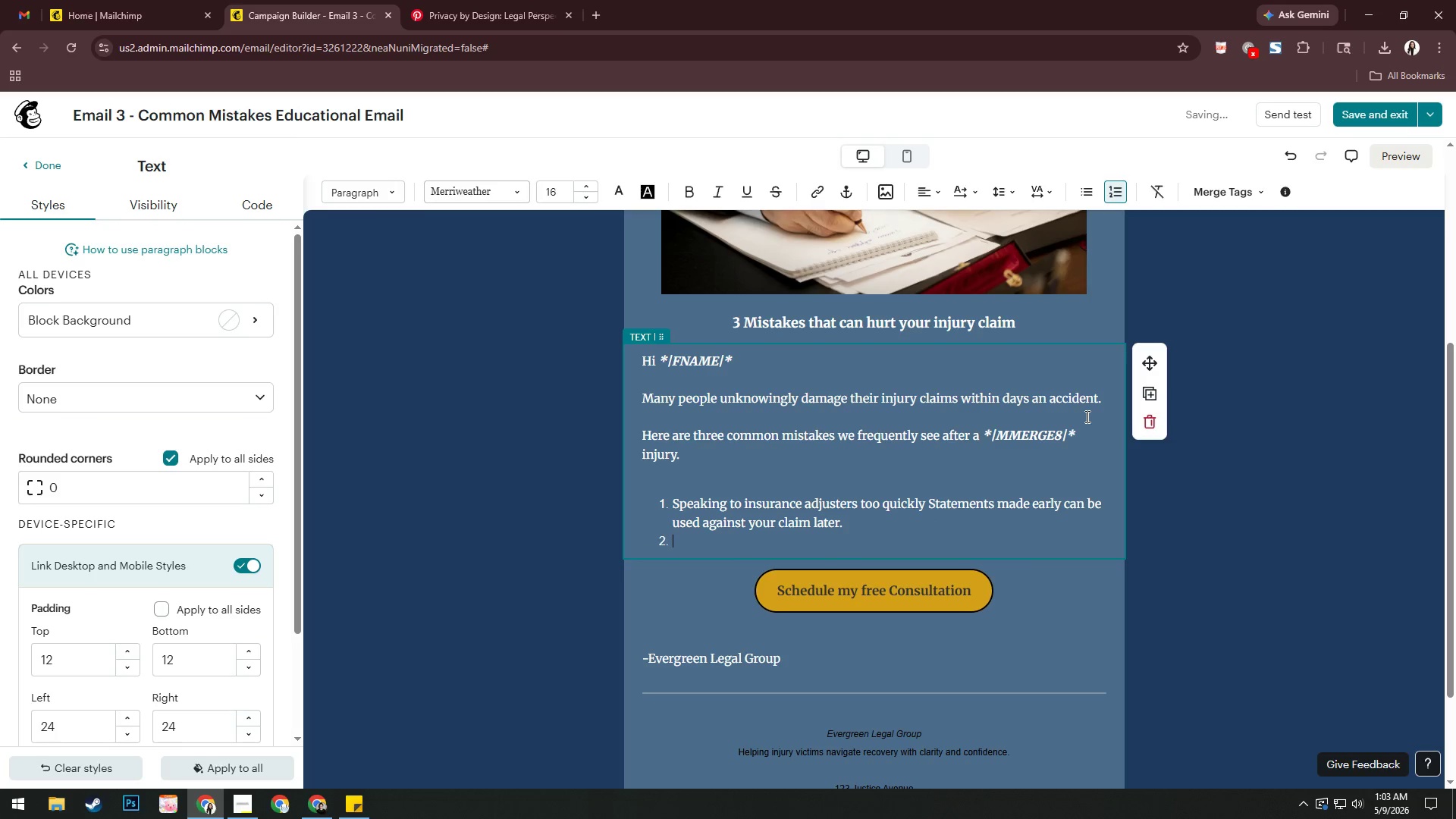 
key(Enter)
 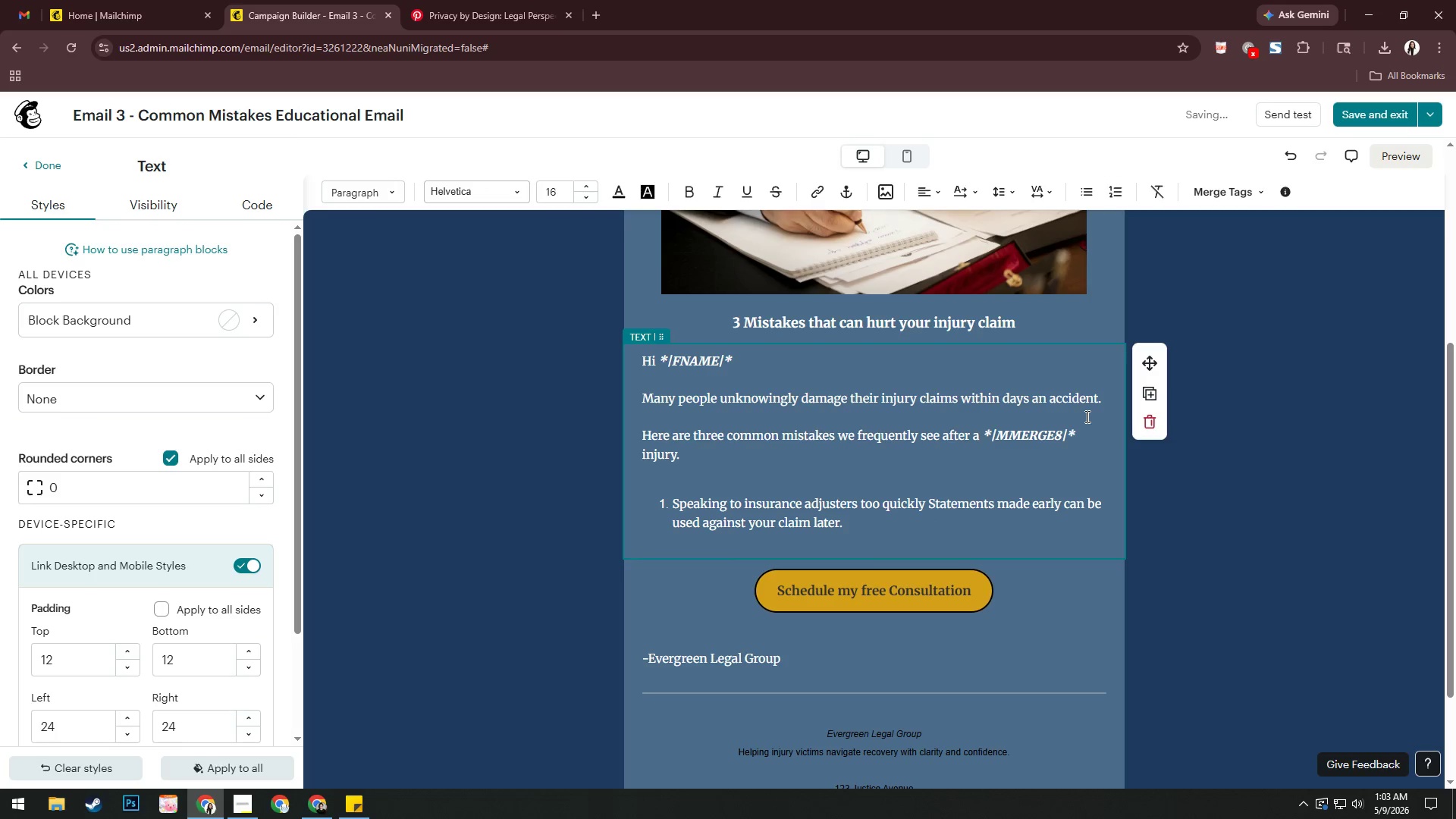 
key(Backspace)
 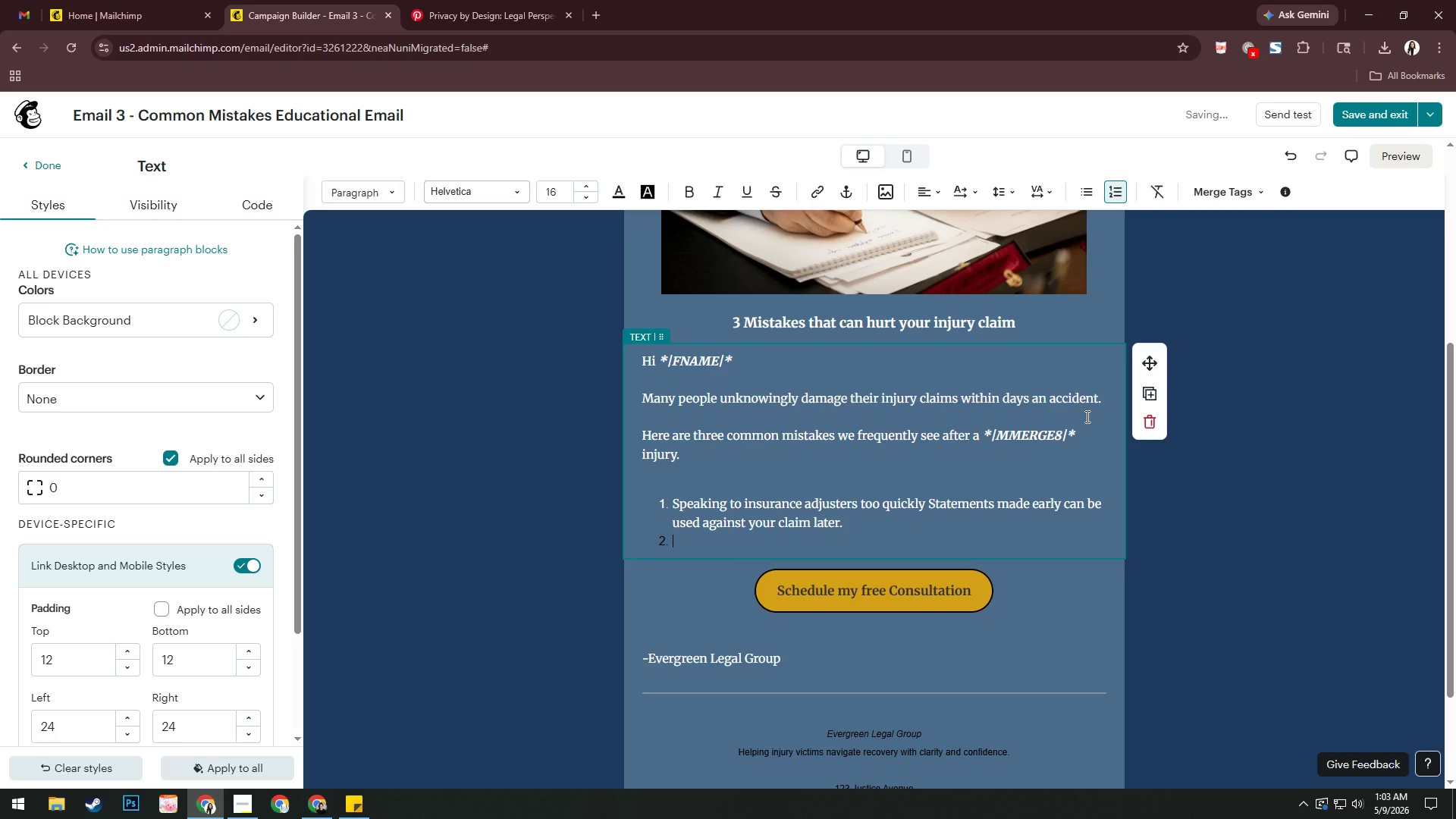 
key(Backspace)
 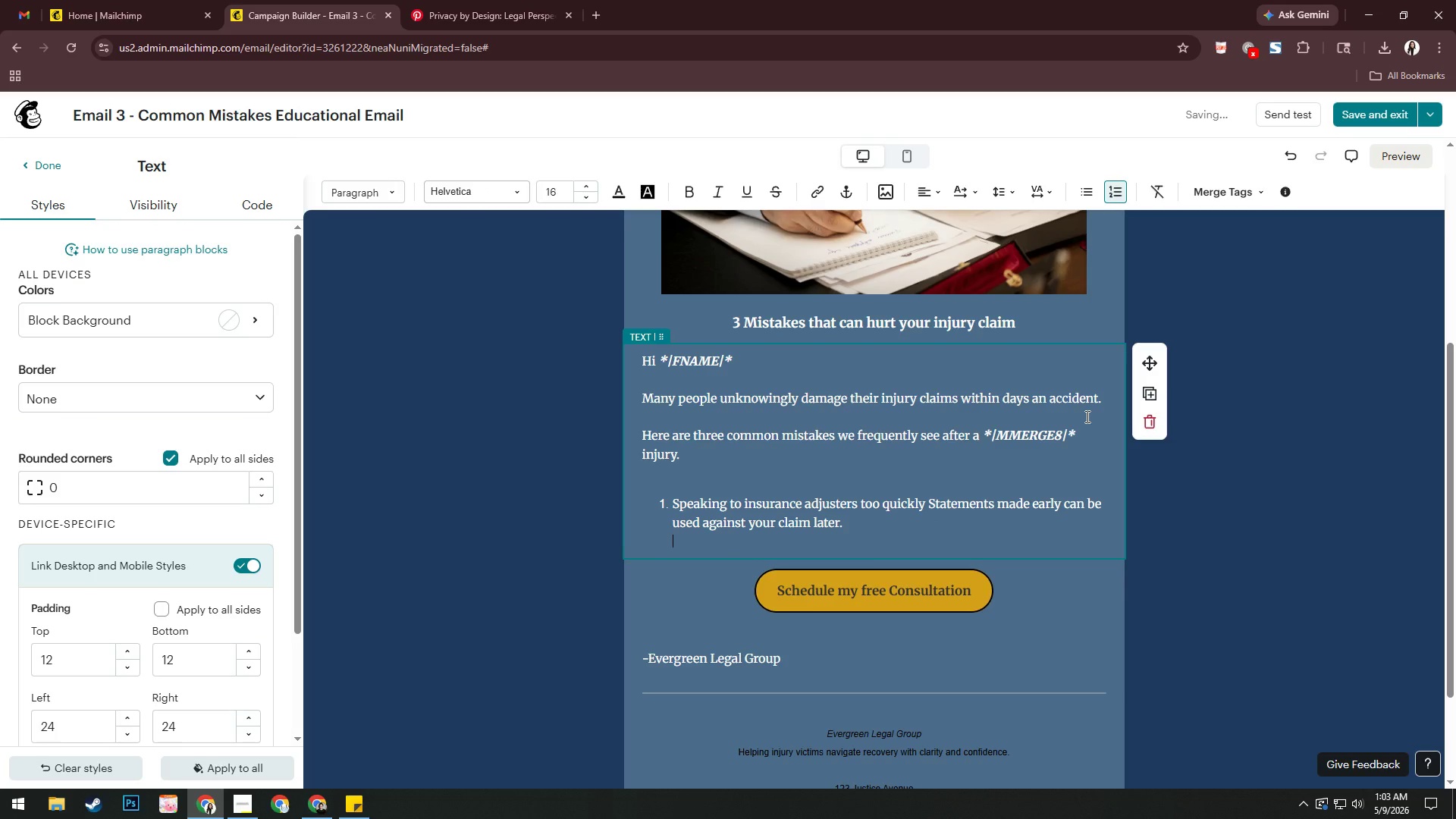 
key(Backspace)
 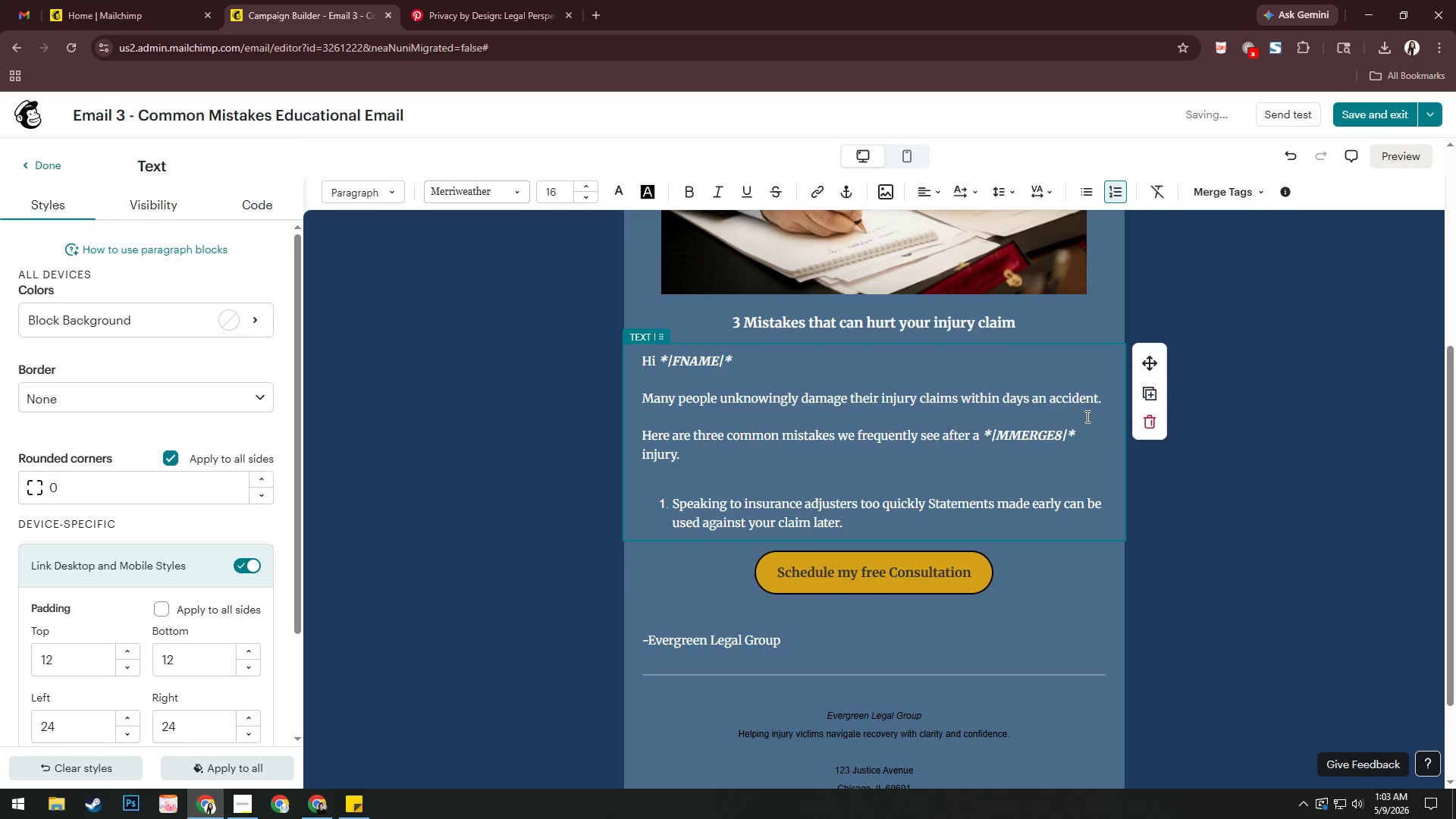 
key(Enter)
 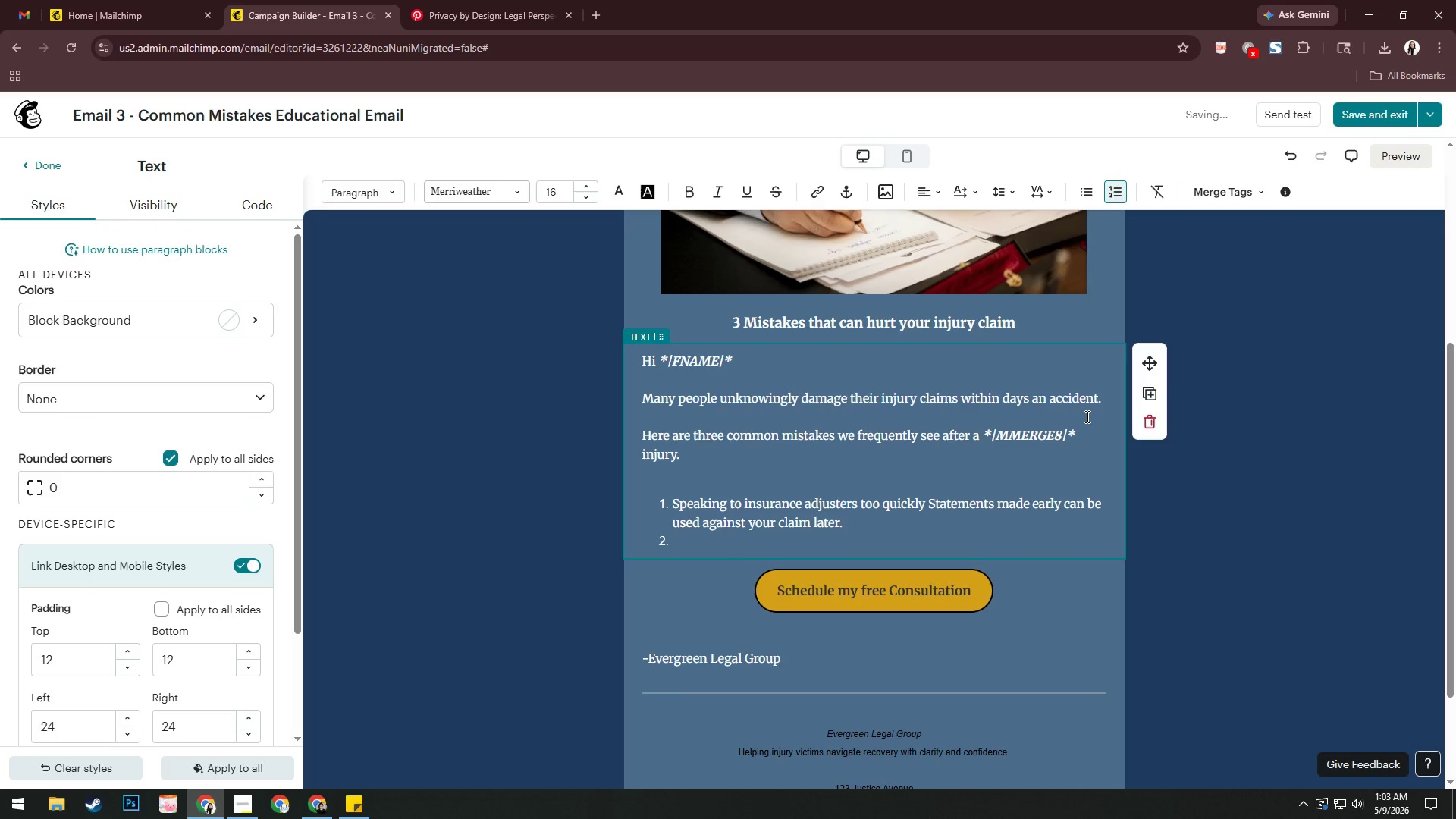 
type( Delaying meduca)
key(Backspace)
key(Backspace)
key(Backspace)
type(ical te)
key(Backspace)
type(r)
key(Backspace)
type(e)
key(Backspace)
key(Backspace)
type(treay)
key(Backspace)
type(tment)
 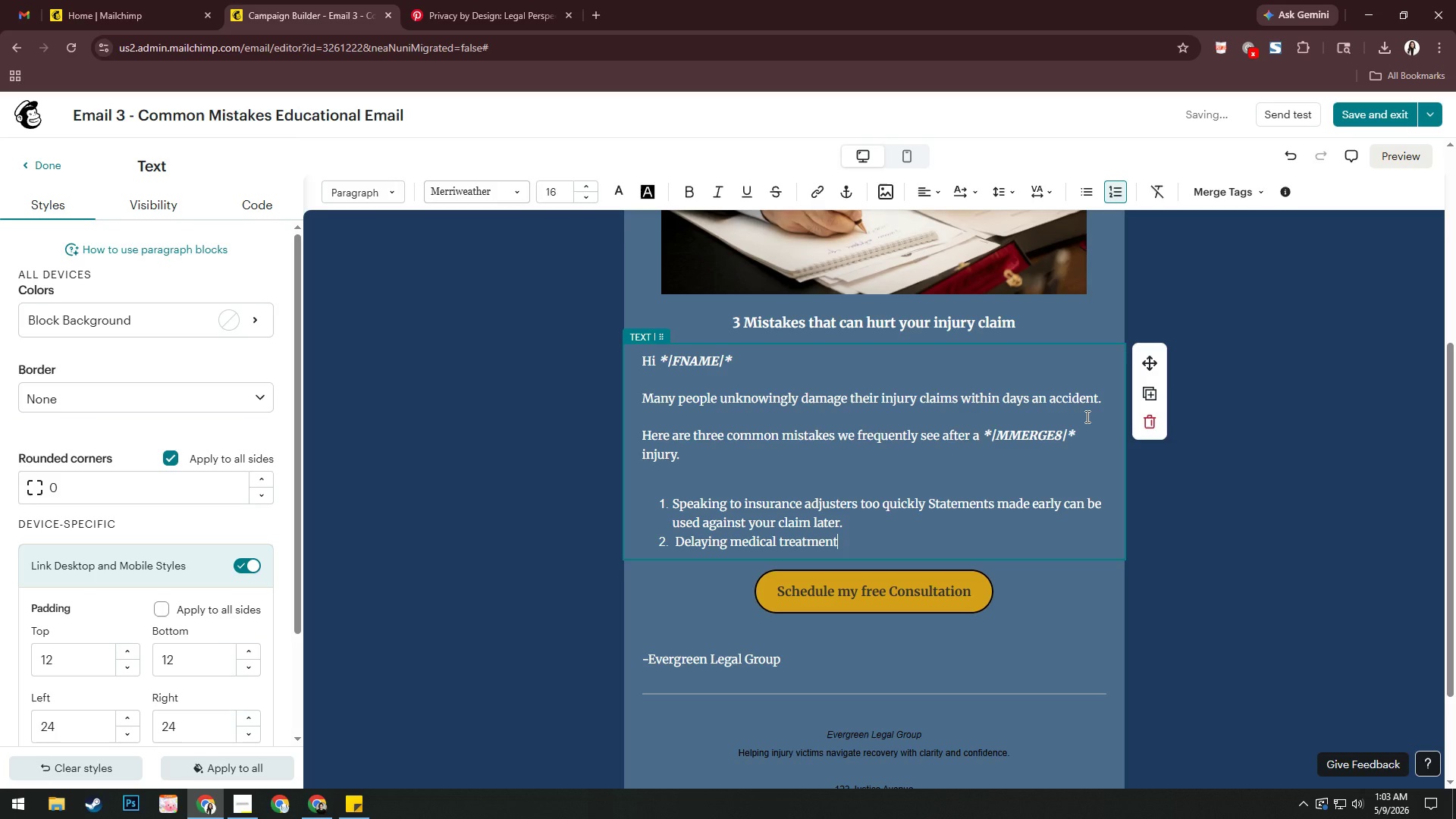 
key(Period)
 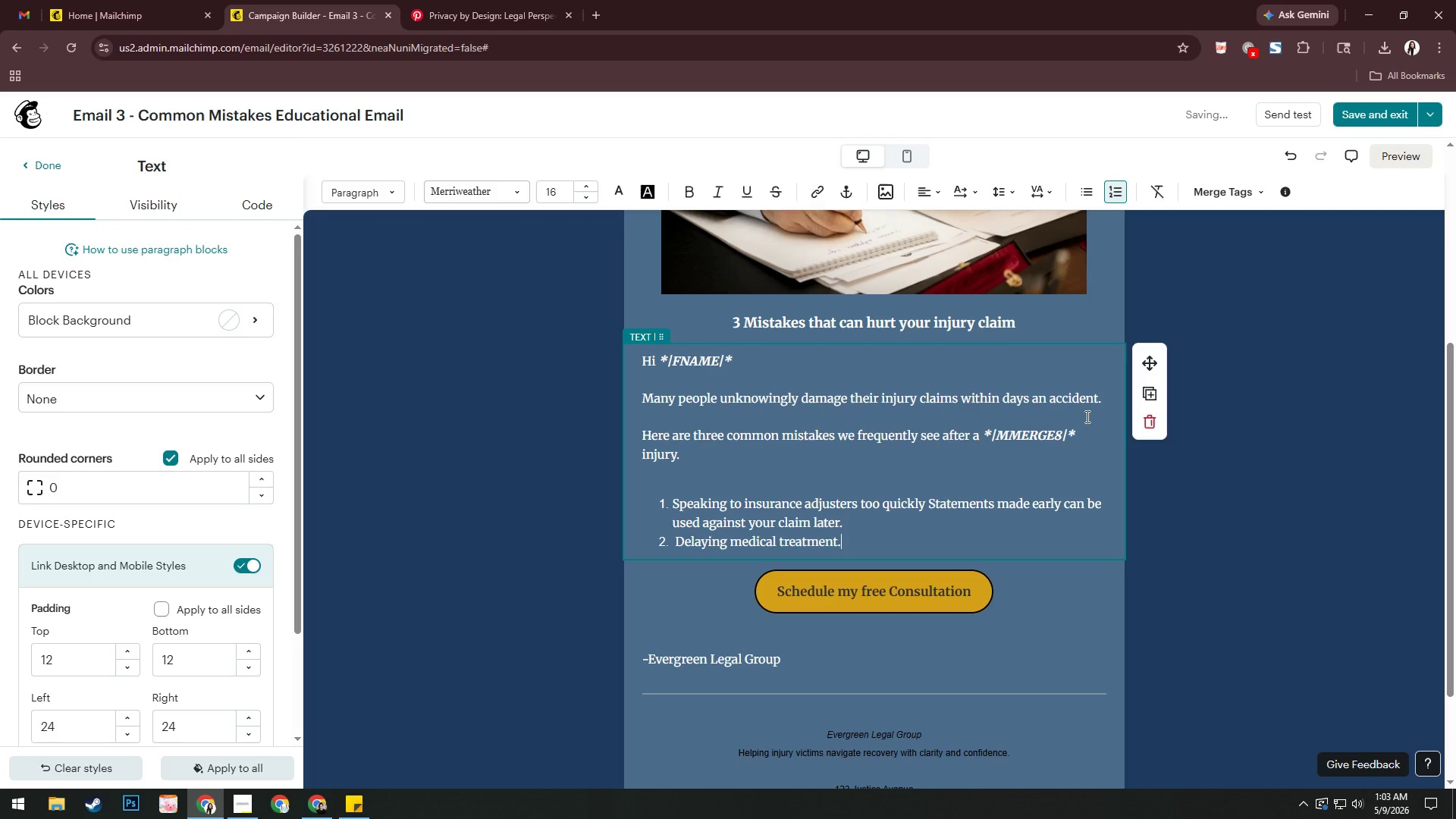 
key(Backspace)
 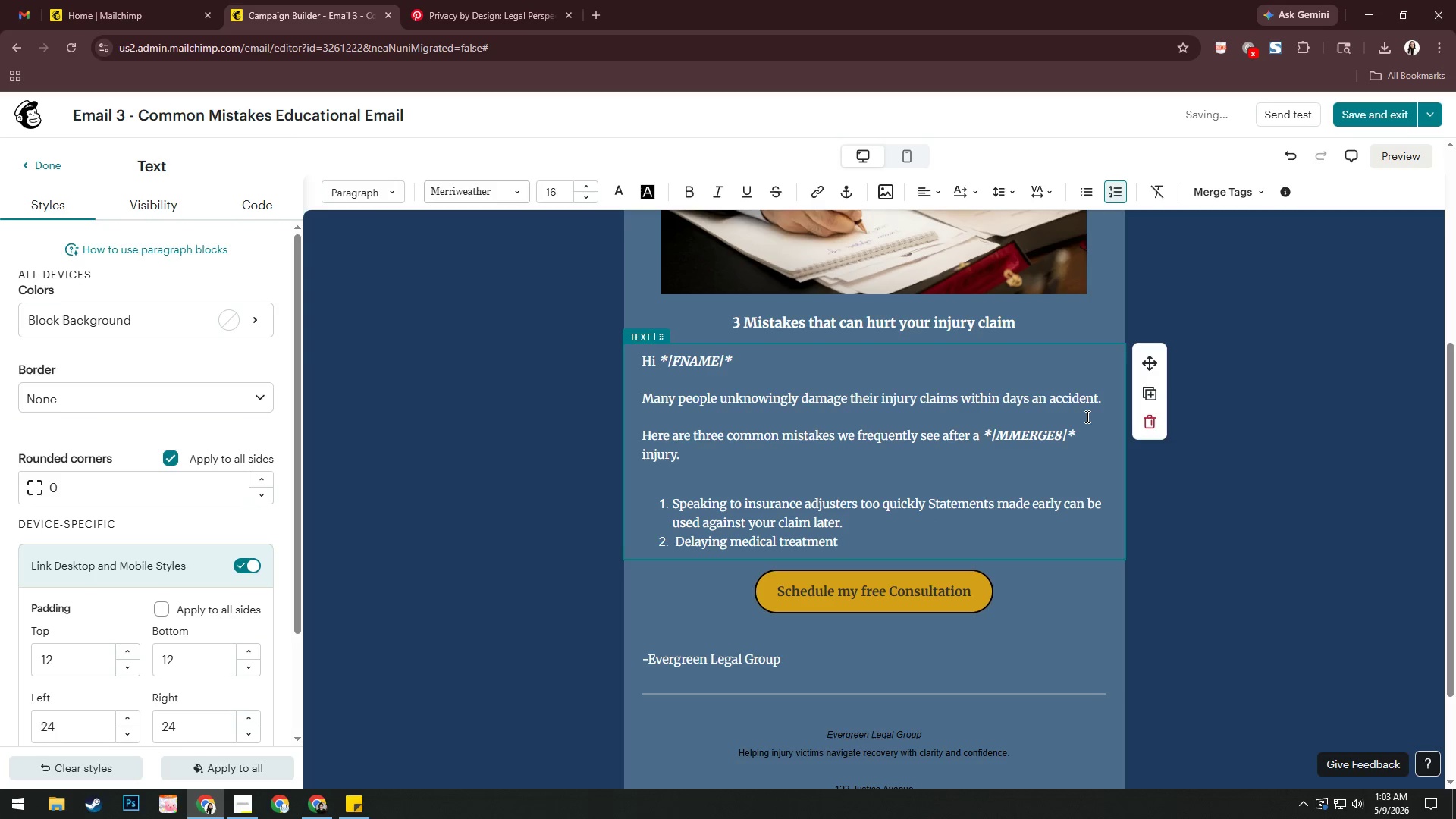 
key(Enter)
 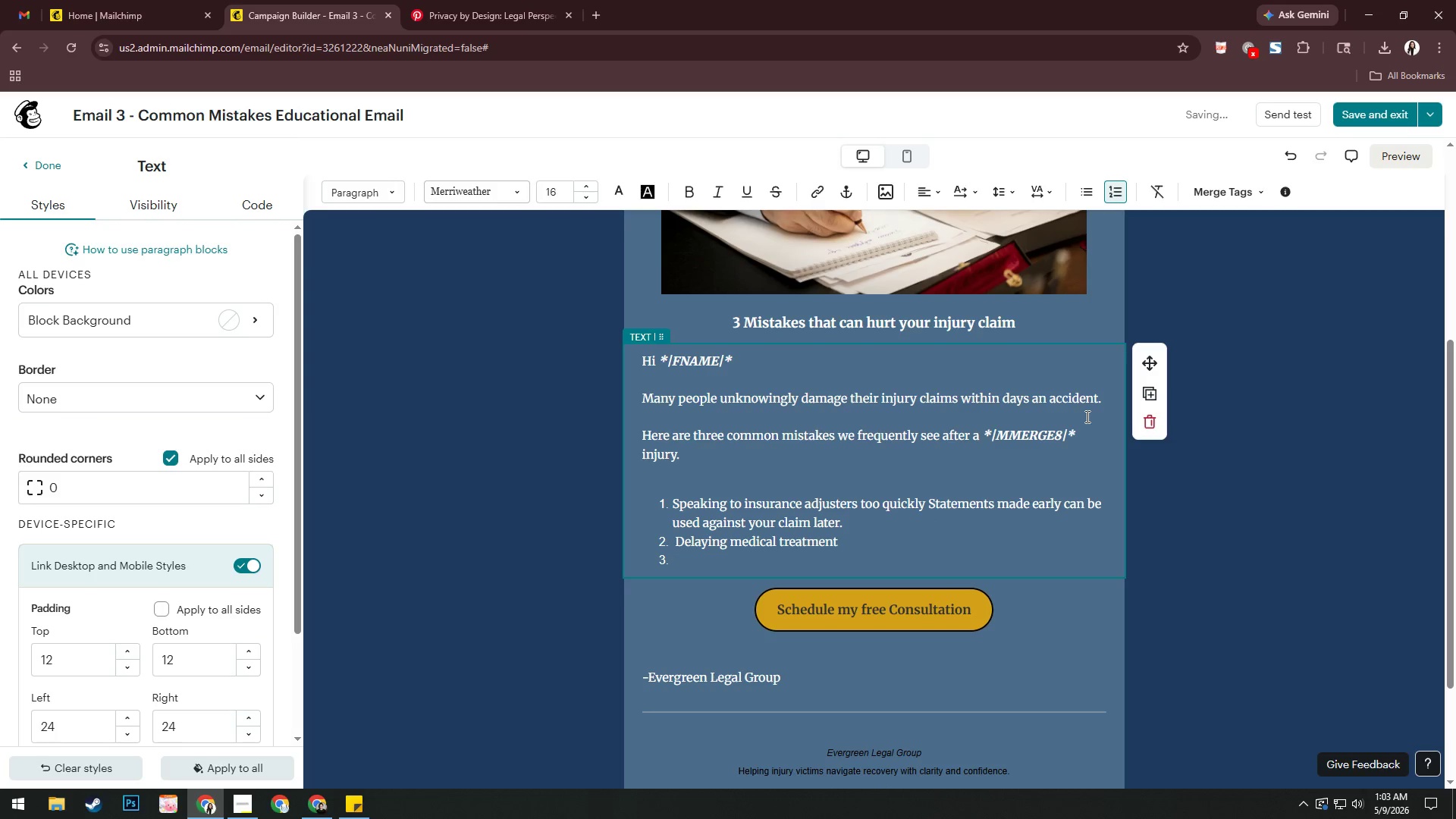 
key(Backspace)
type(Gpas)
key(Backspace)
key(Backspace)
key(Backspace)
key(Backspace)
type(Gaps in treat,e)
key(Backspace)
key(Backspace)
 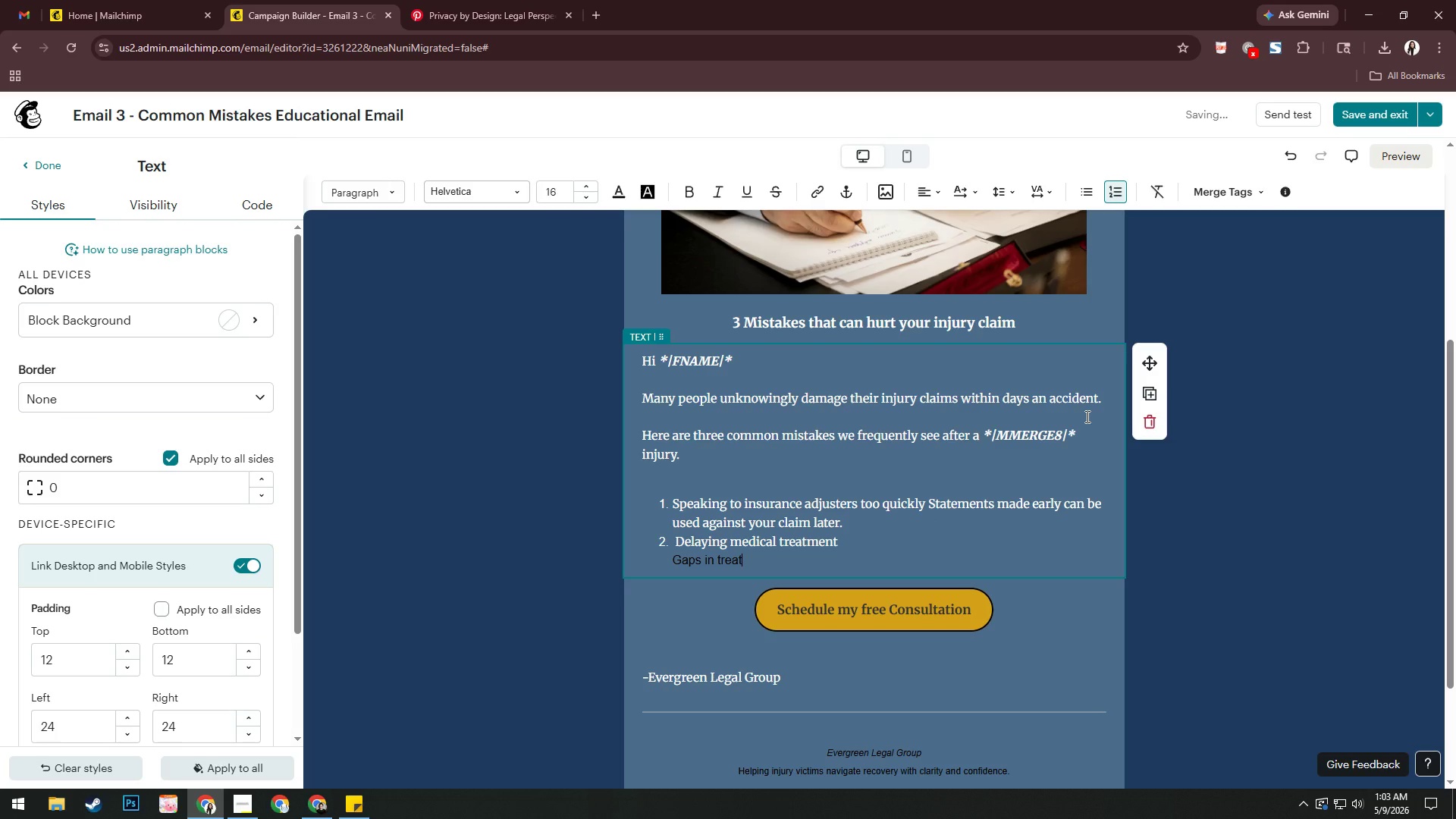 
type(,)
key(Backspace)
type(ne)
key(Backspace)
key(Backspace)
type(met=n)
key(Backspace)
key(Backspace)
key(Backspace)
key(Backspace)
type(ent)
 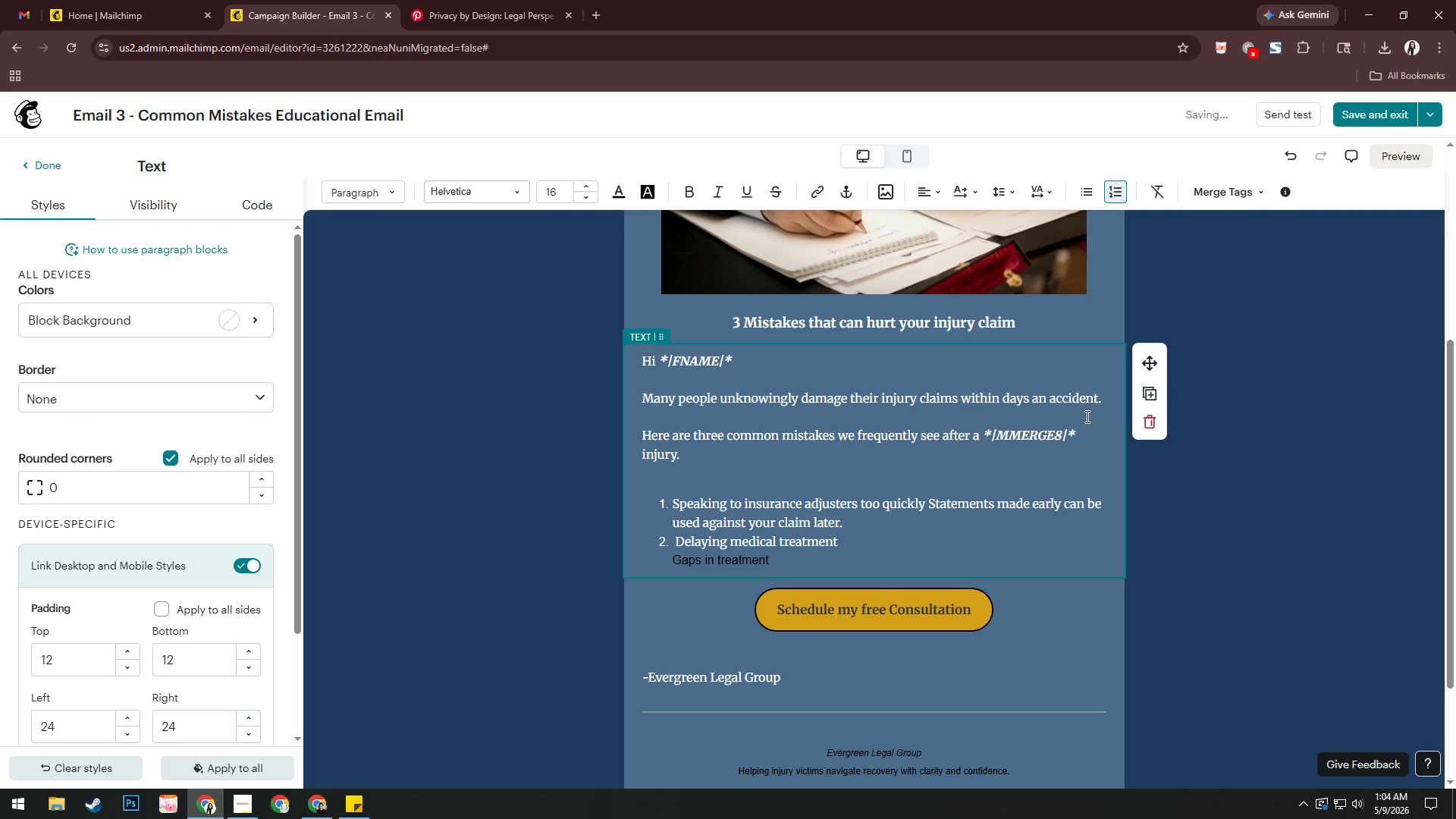 
key(Control+A)
 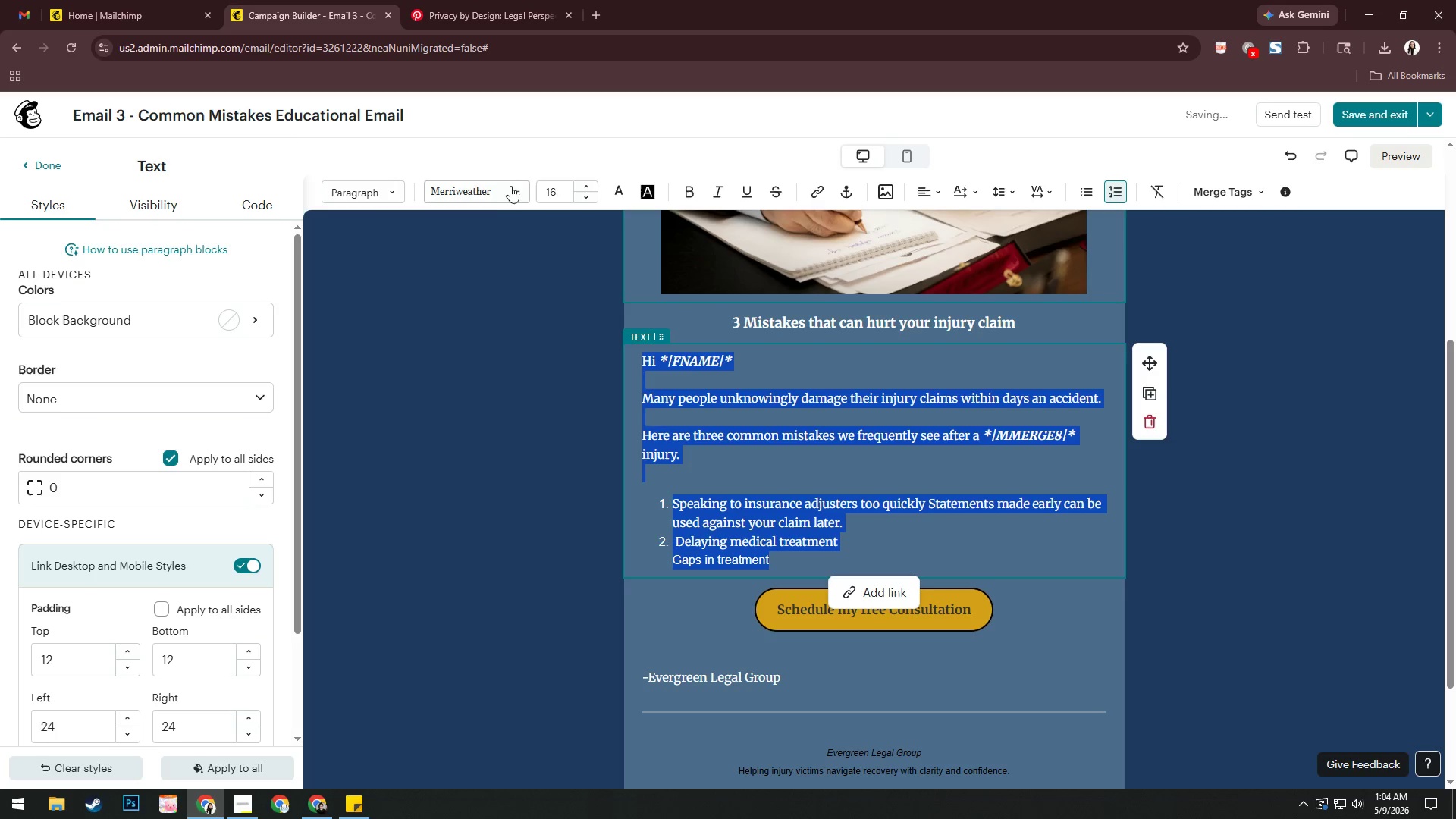 
left_click([495, 190])
 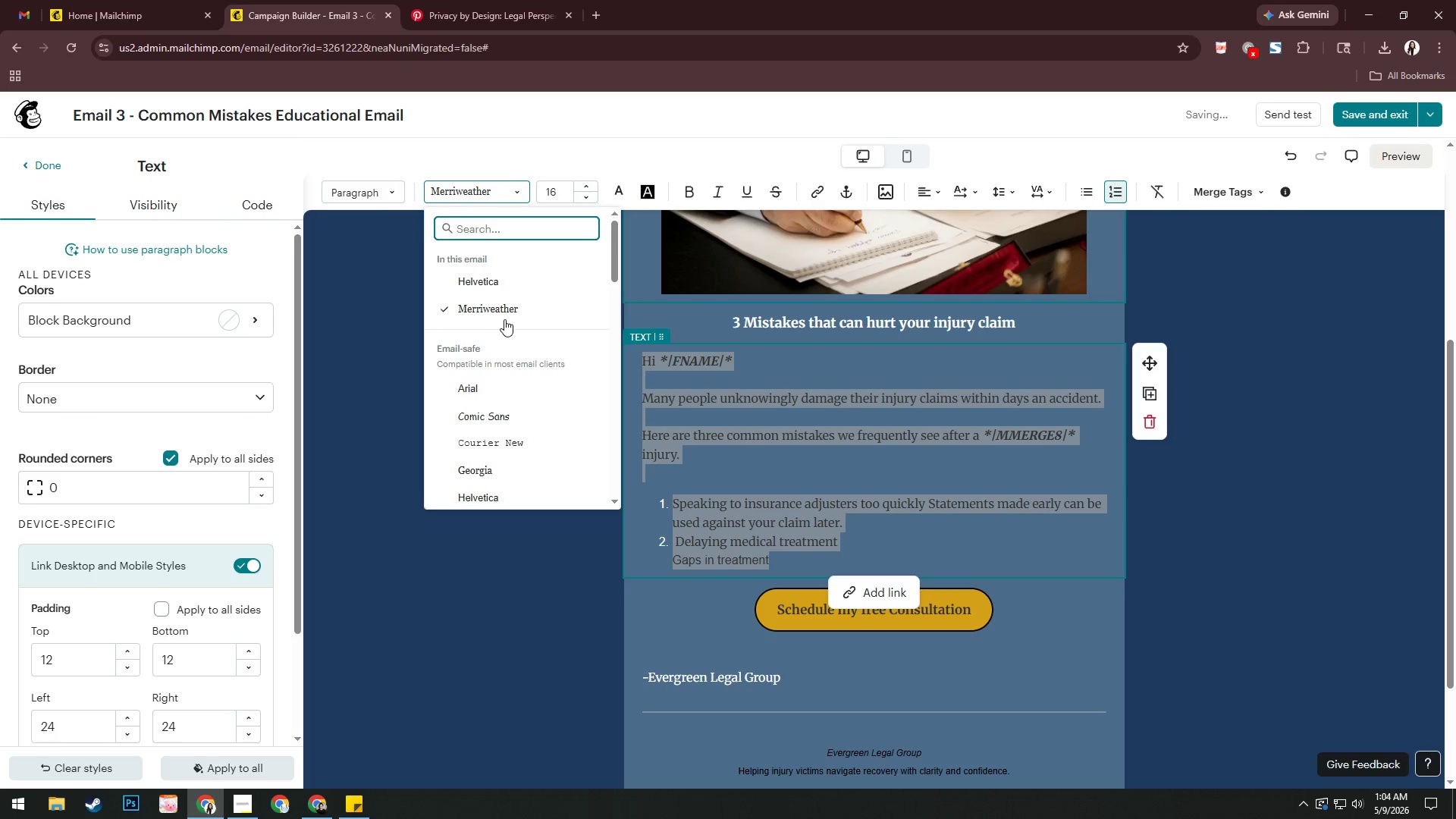 
left_click([504, 315])
 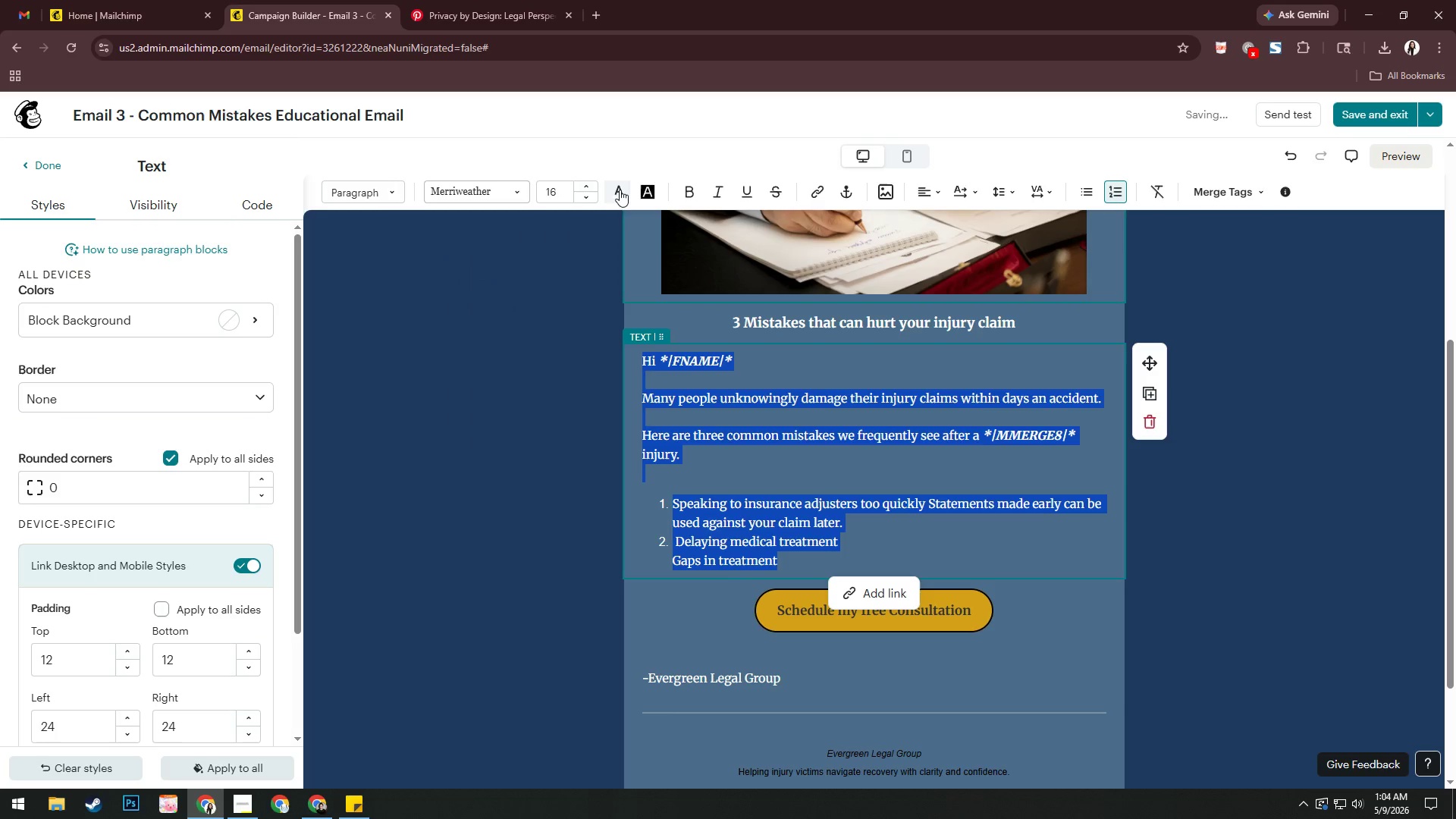 
left_click([622, 190])
 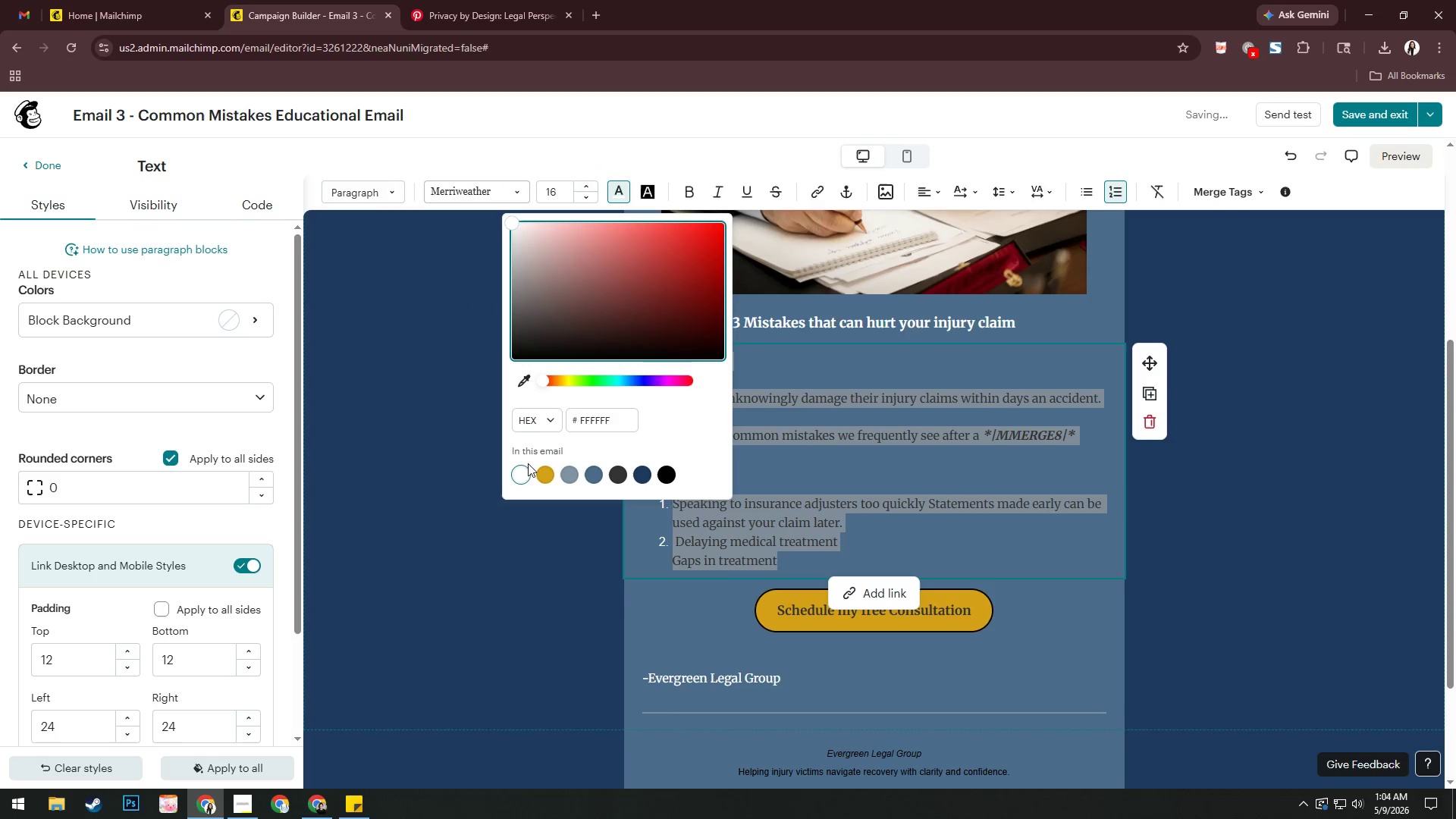 
left_click([522, 476])
 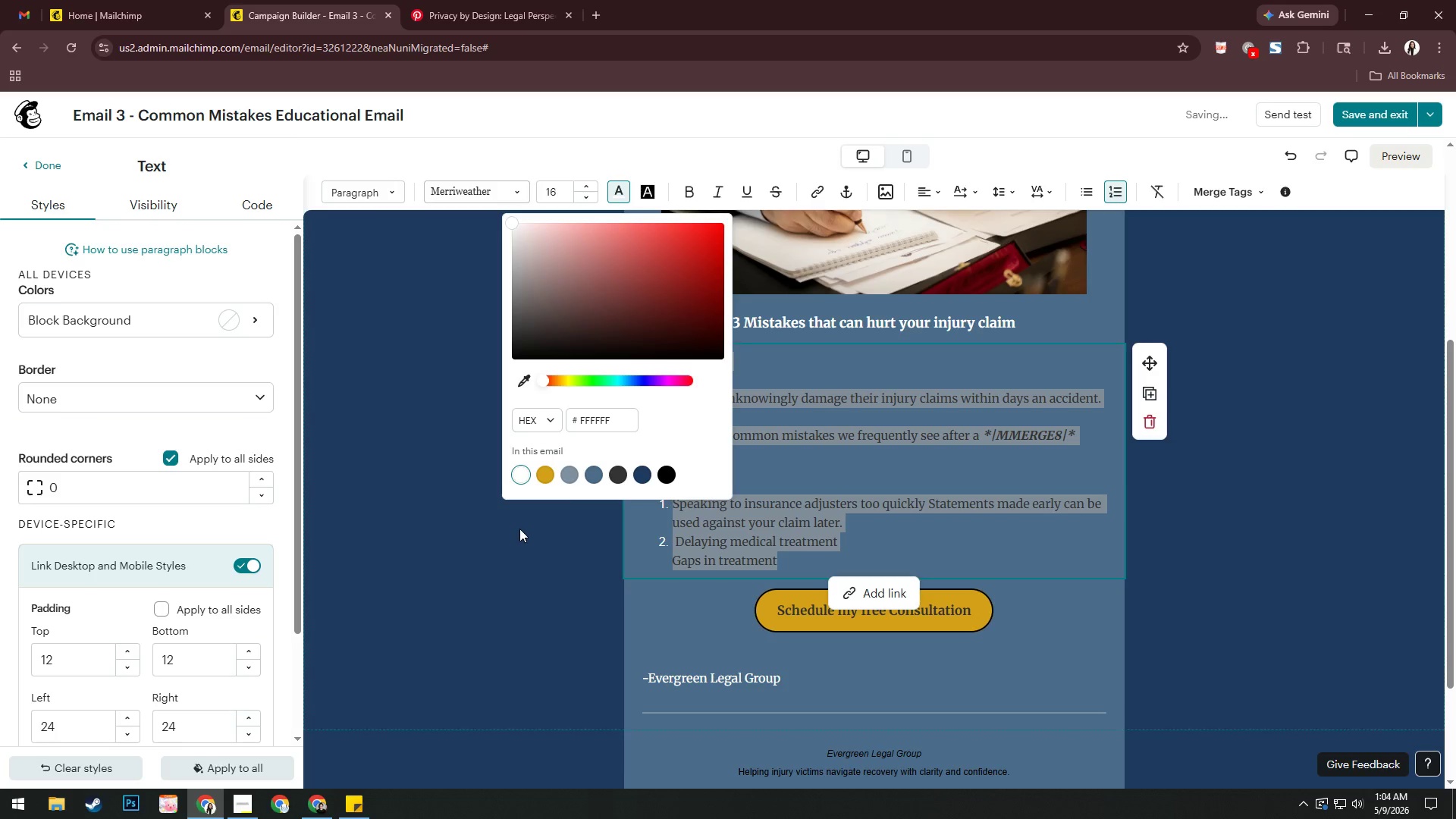 
left_click([522, 477])
 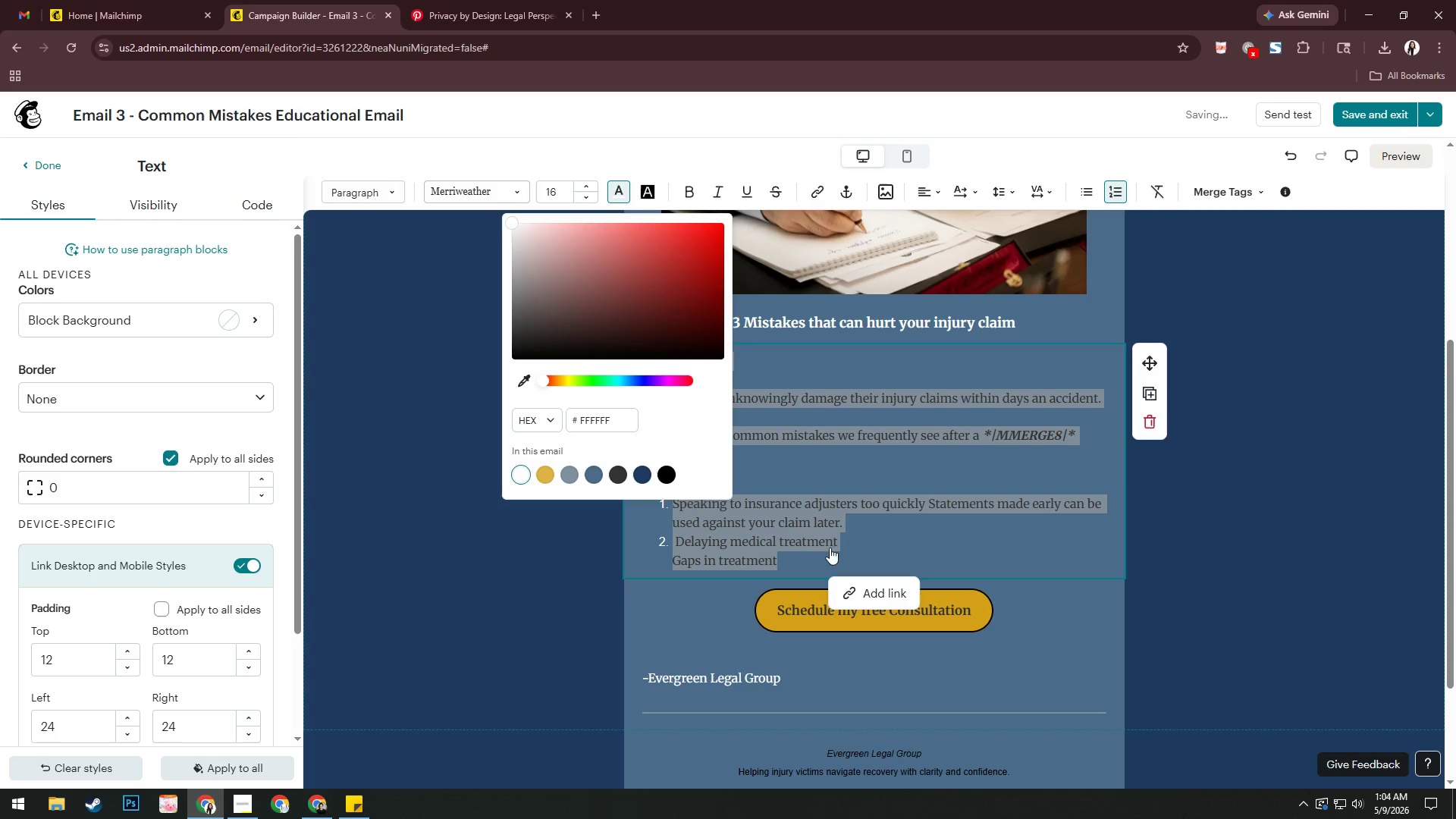 
left_click([833, 548])
 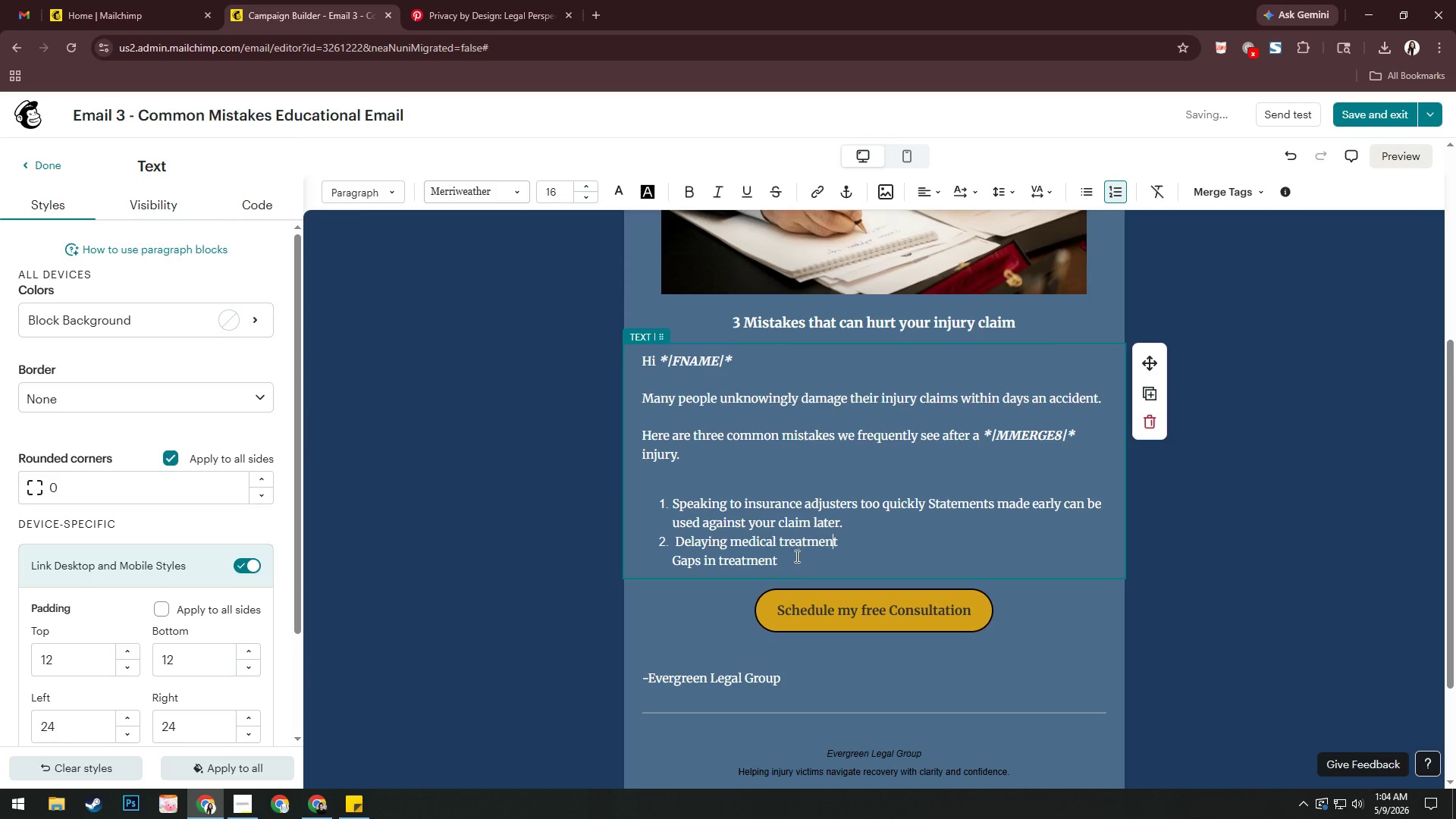 
left_click([799, 561])
 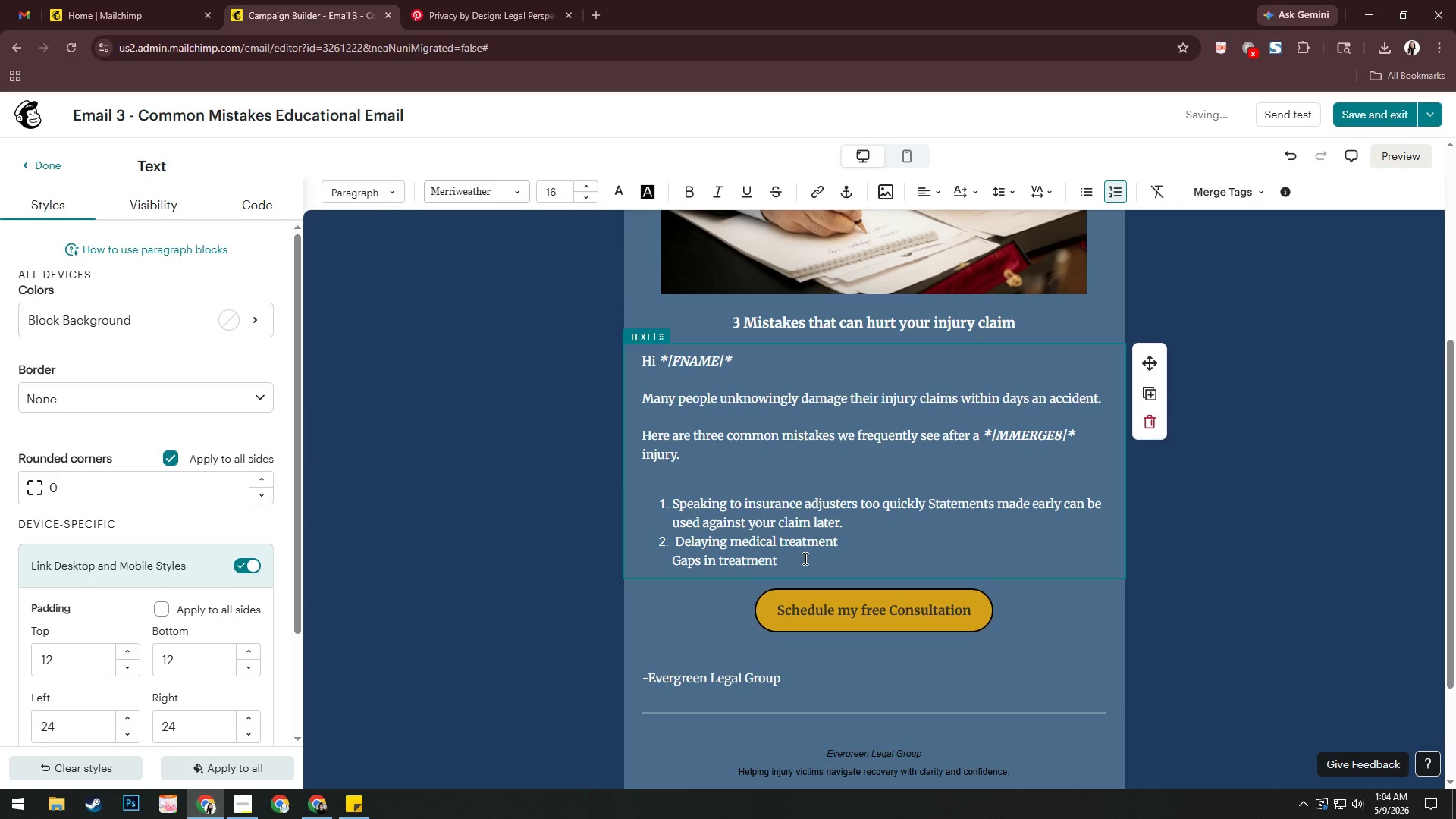 
type( a)
key(Backspace)
type(may weaken documented injy)
key(Backspace)
type(ury eci)
key(Backspace)
key(Backspace)
type(vidence.)
 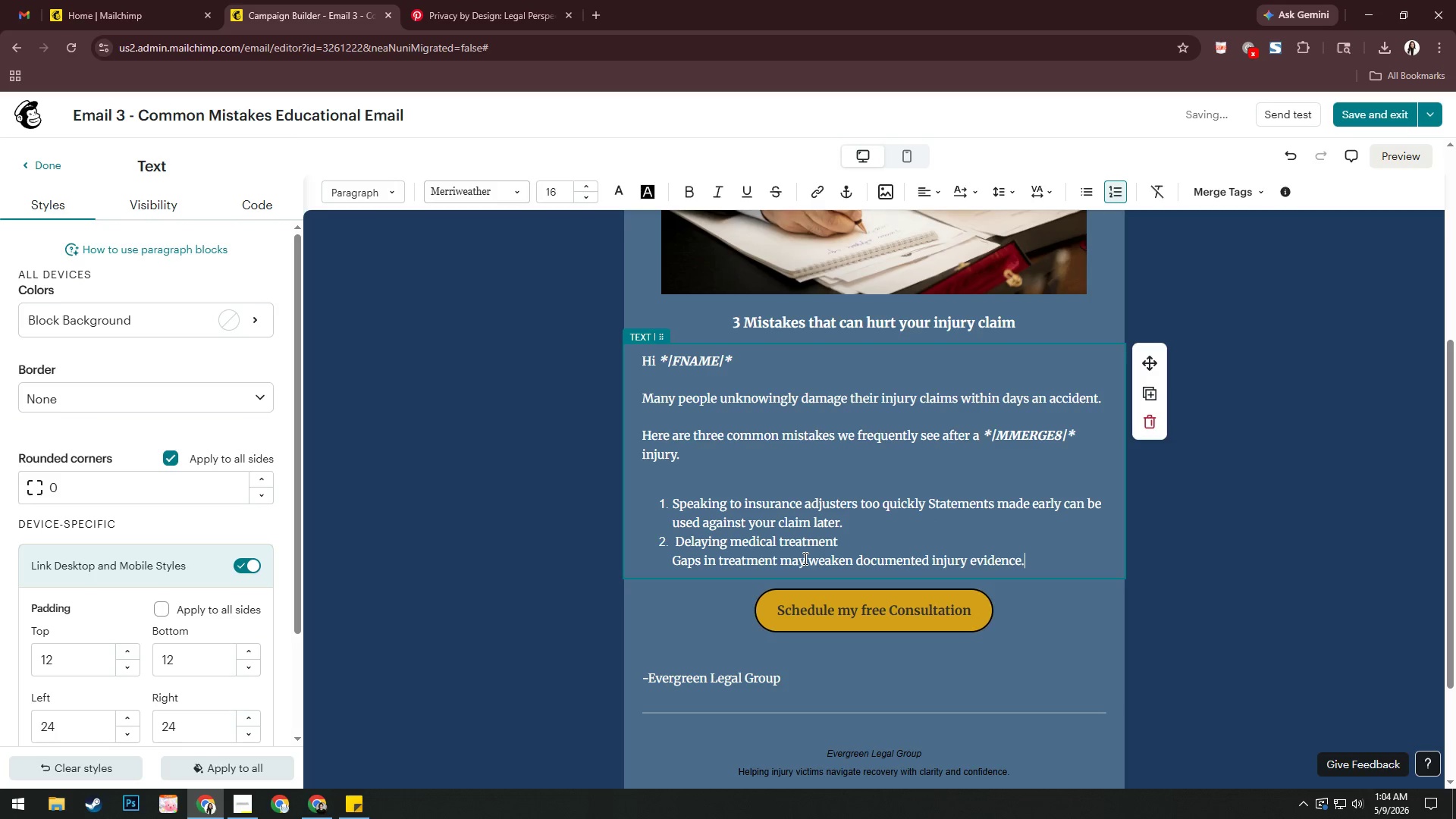 
key(Enter)
 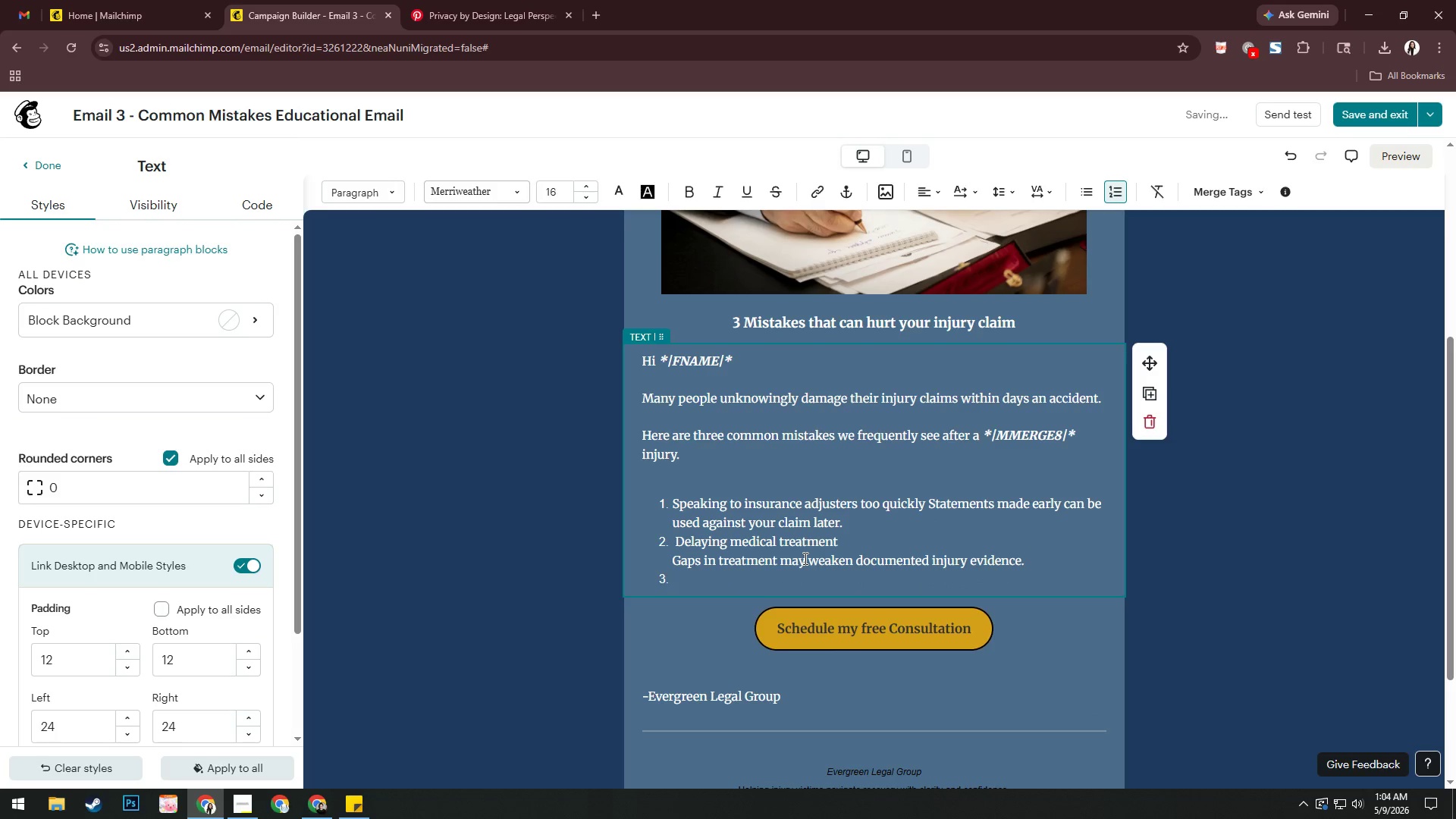 
type(Waiting too long to undersa)
key(Backspace)
type(tand ypi)
key(Backspace)
key(Backspace)
type(our legal rihj)
key(Backspace)
key(Backspace)
type(ghts )